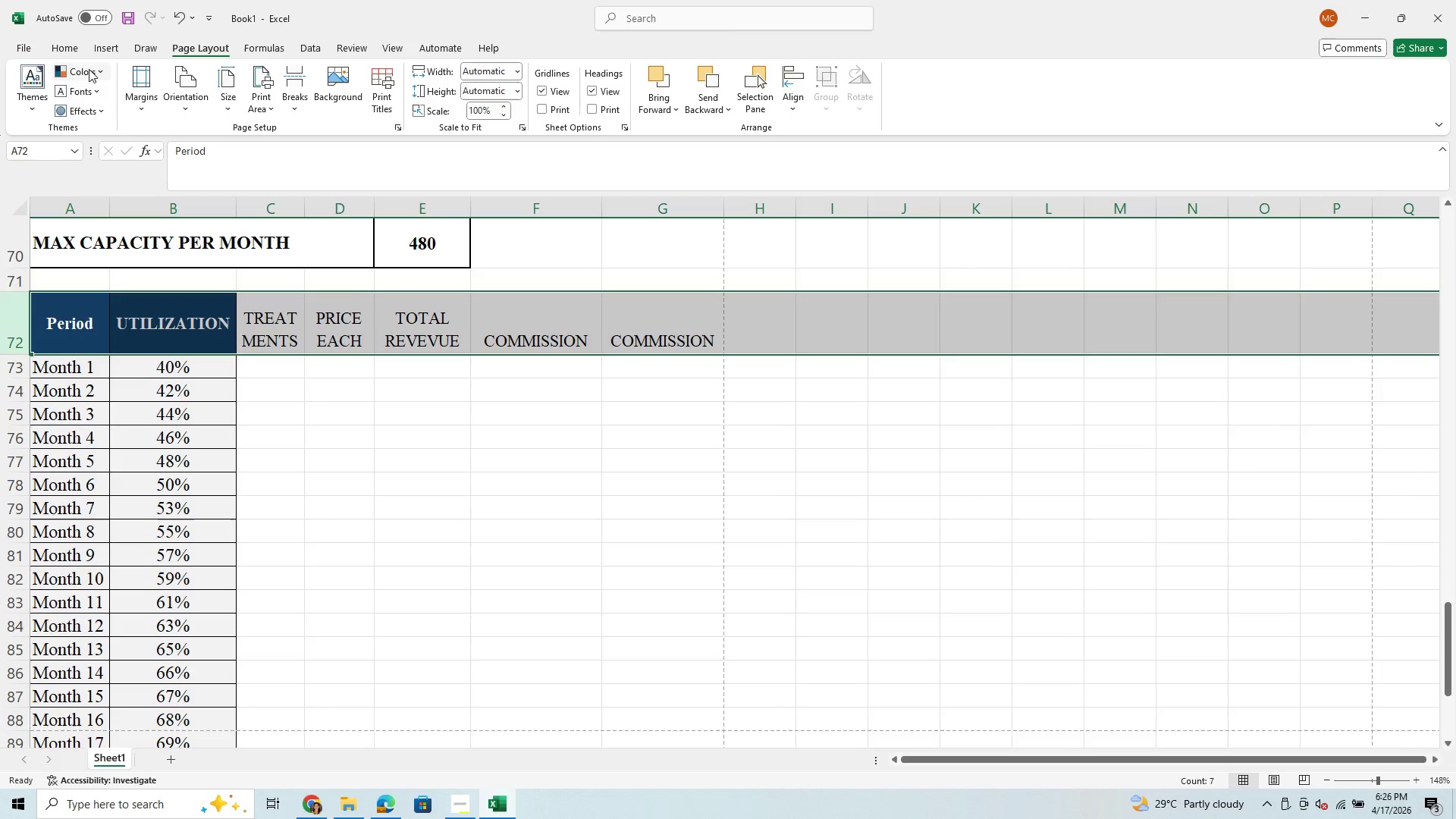 
left_click([65, 49])
 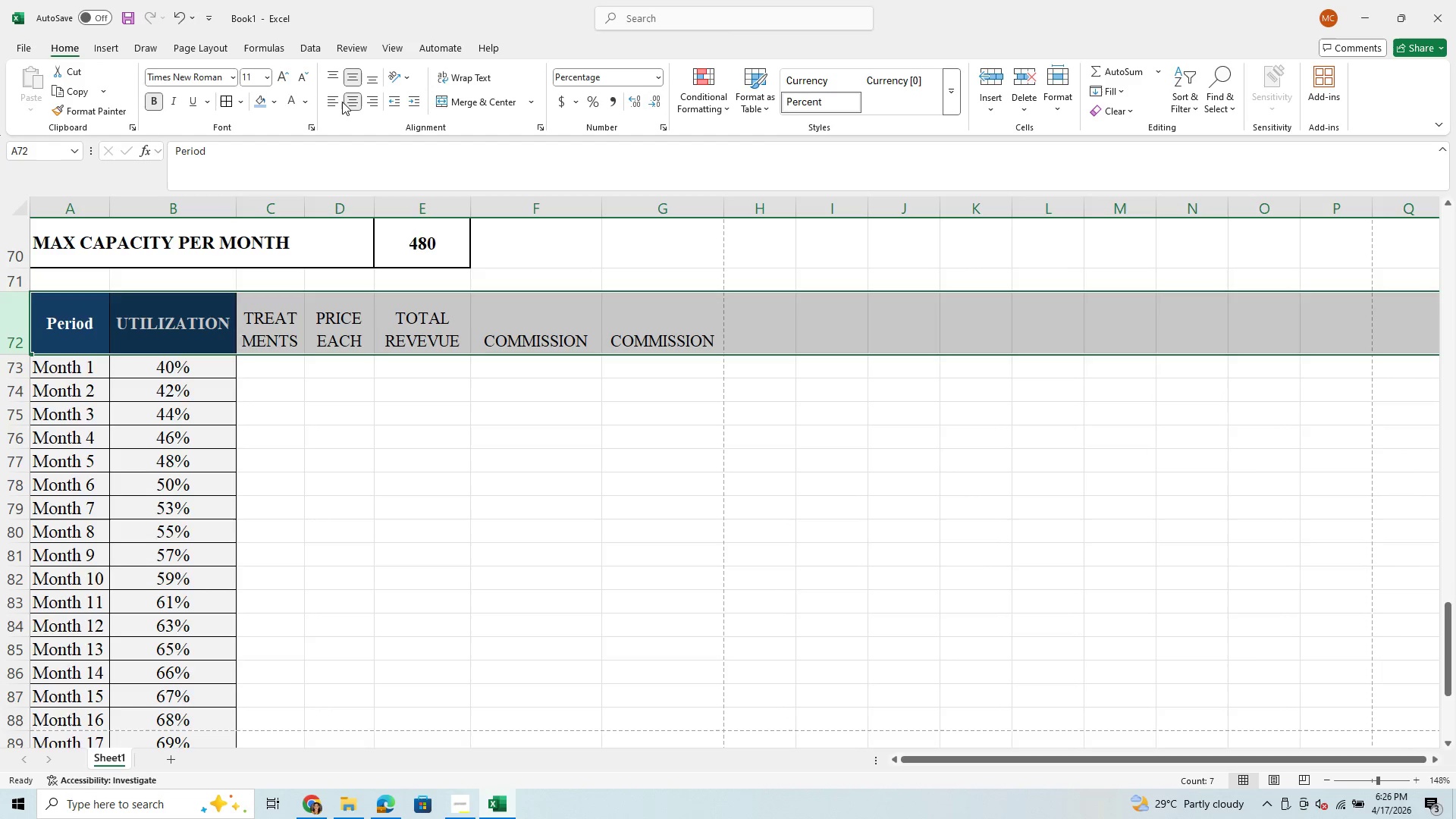 
left_click([350, 104])
 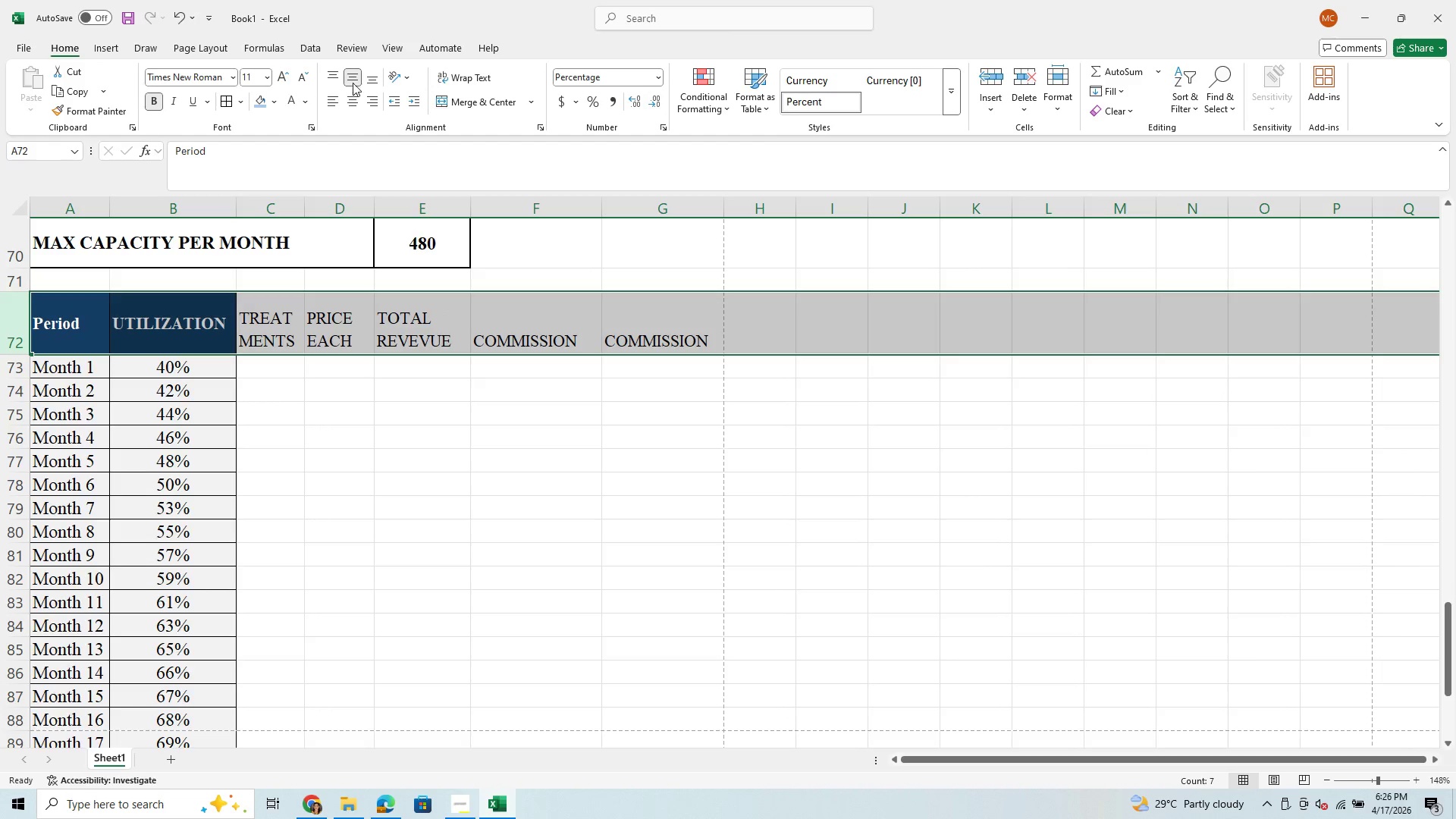 
left_click([350, 76])
 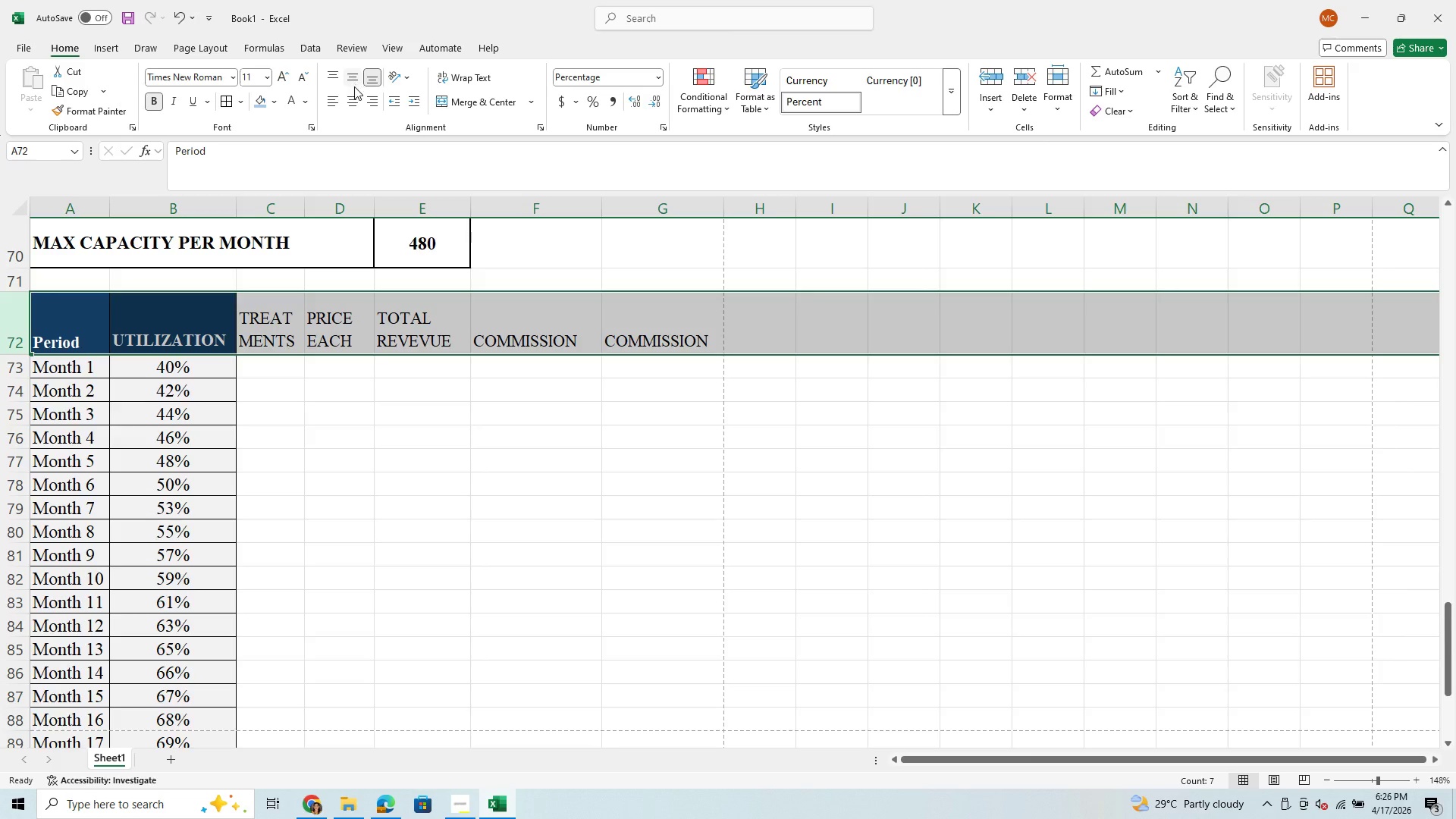 
left_click([356, 100])
 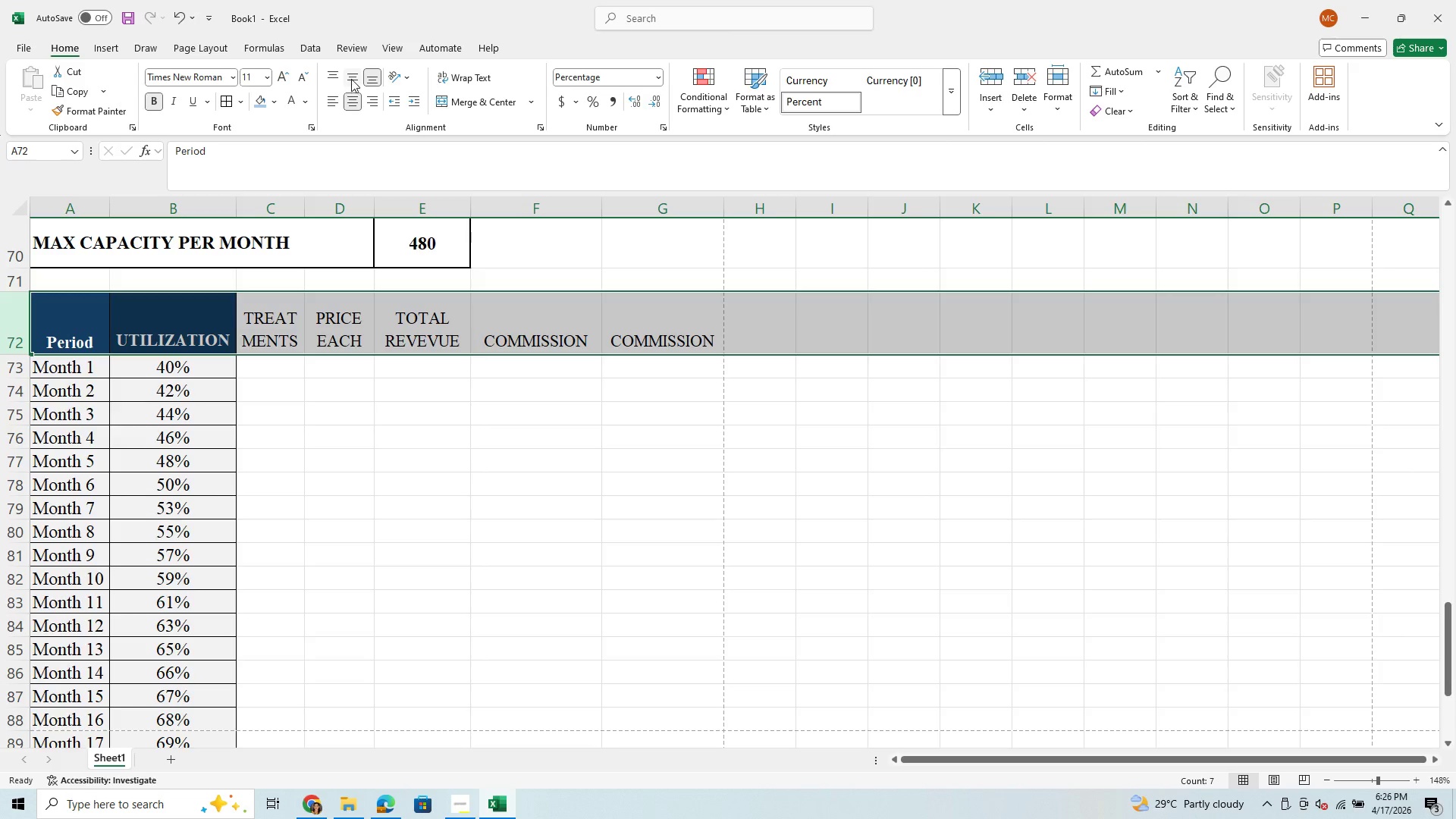 
left_click([350, 76])
 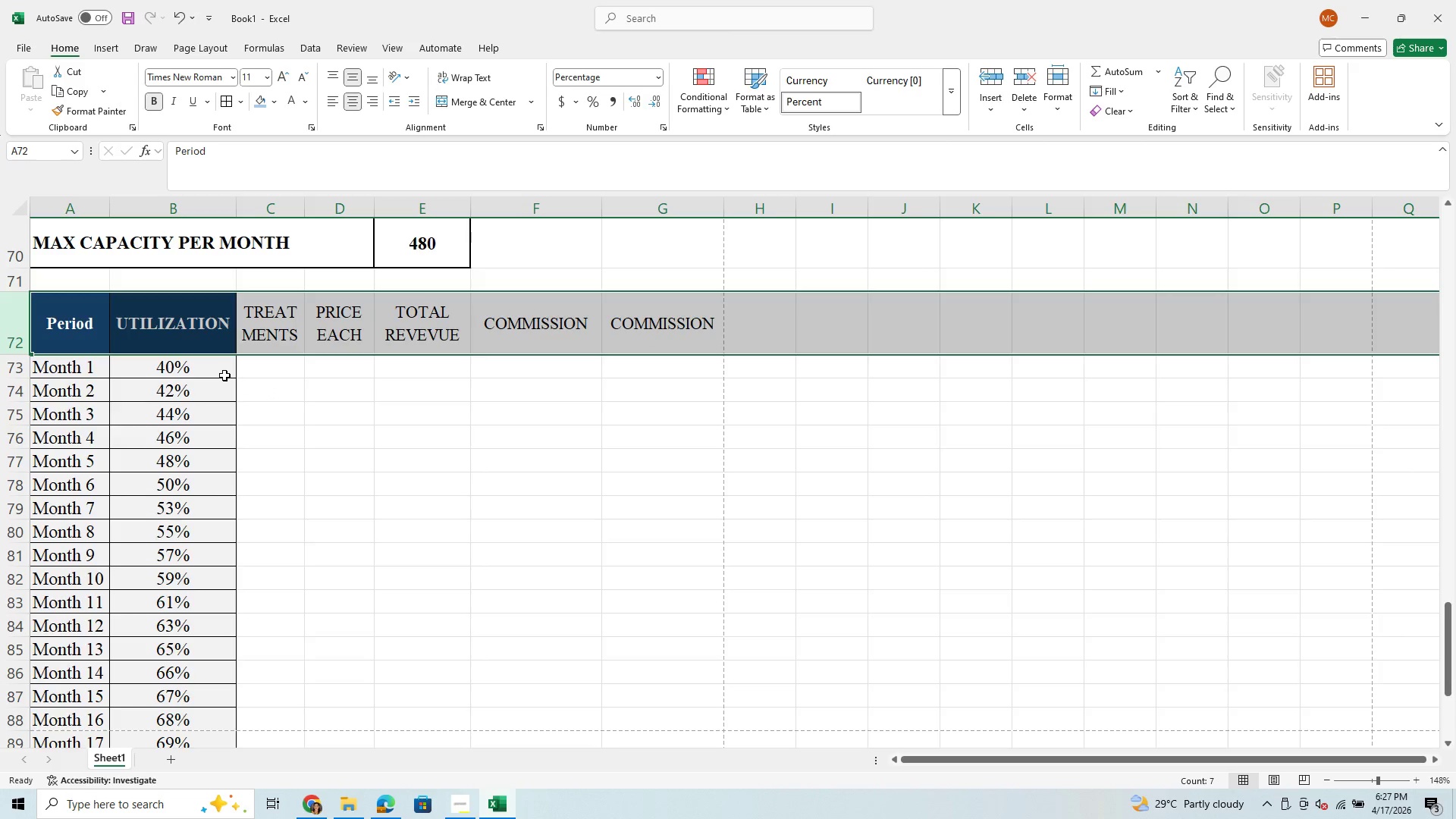 
left_click([79, 337])
 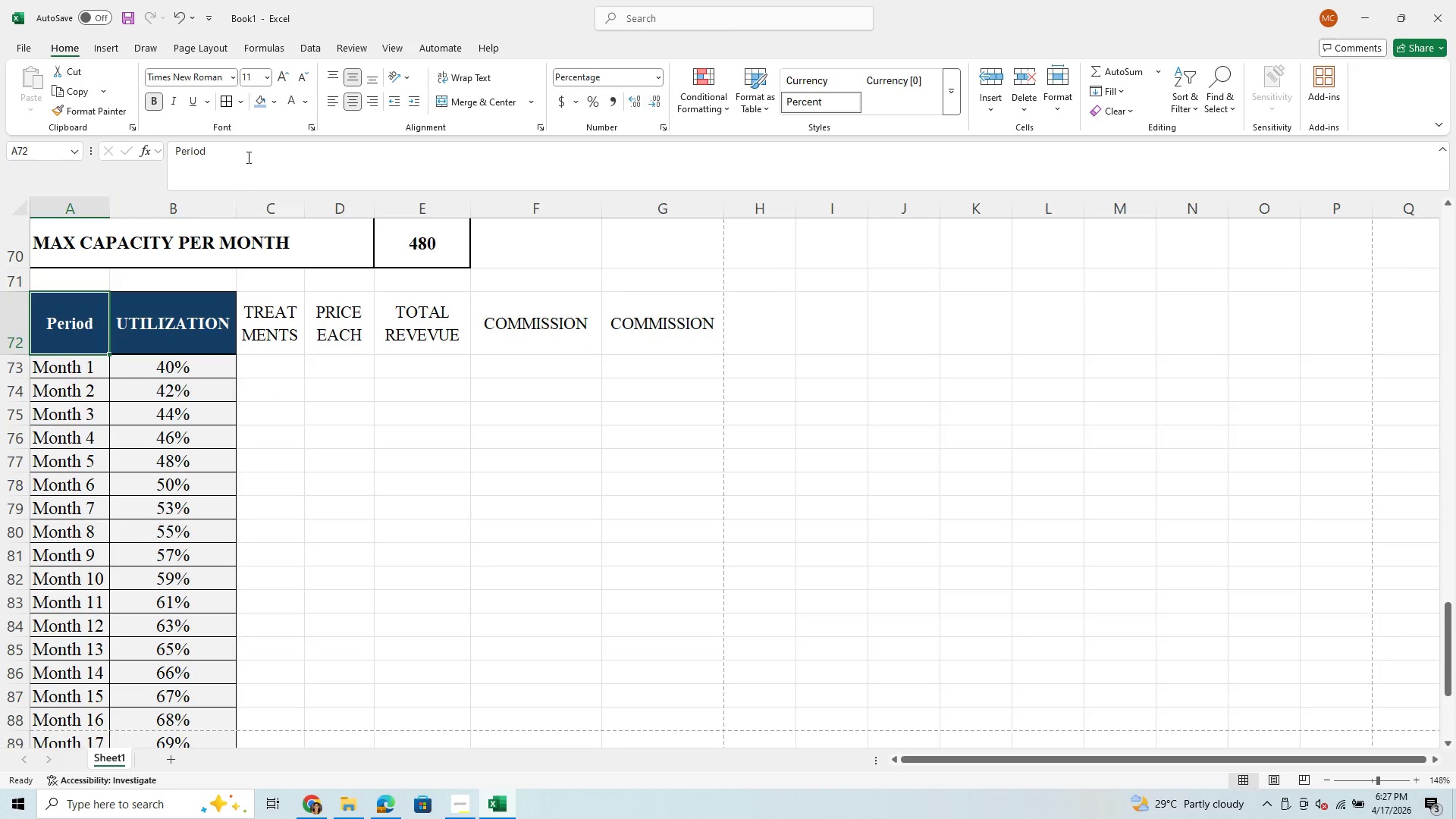 
left_click_drag(start_coordinate=[247, 143], to_coordinate=[179, 146])
 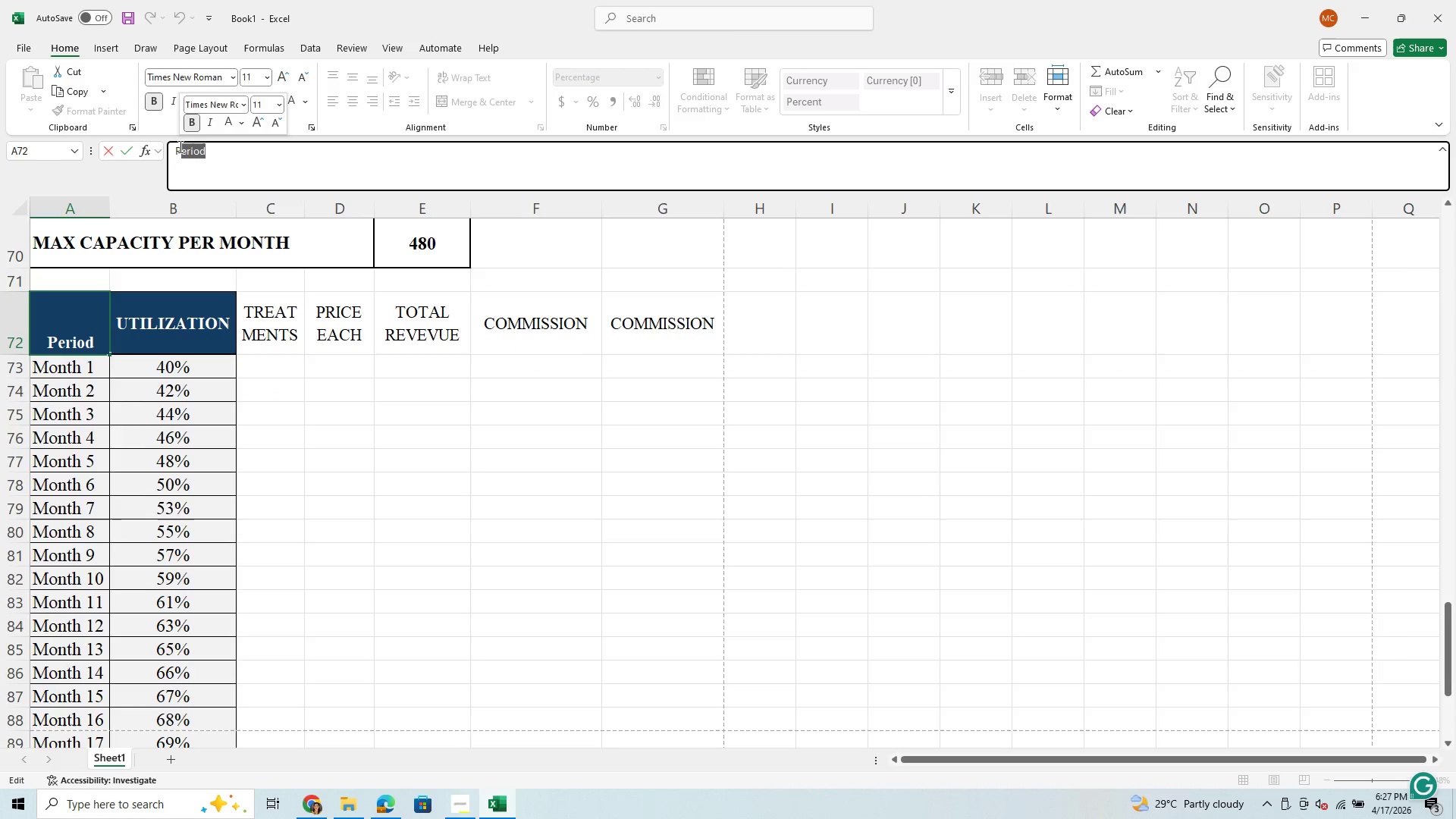 
type(ERIOD)
 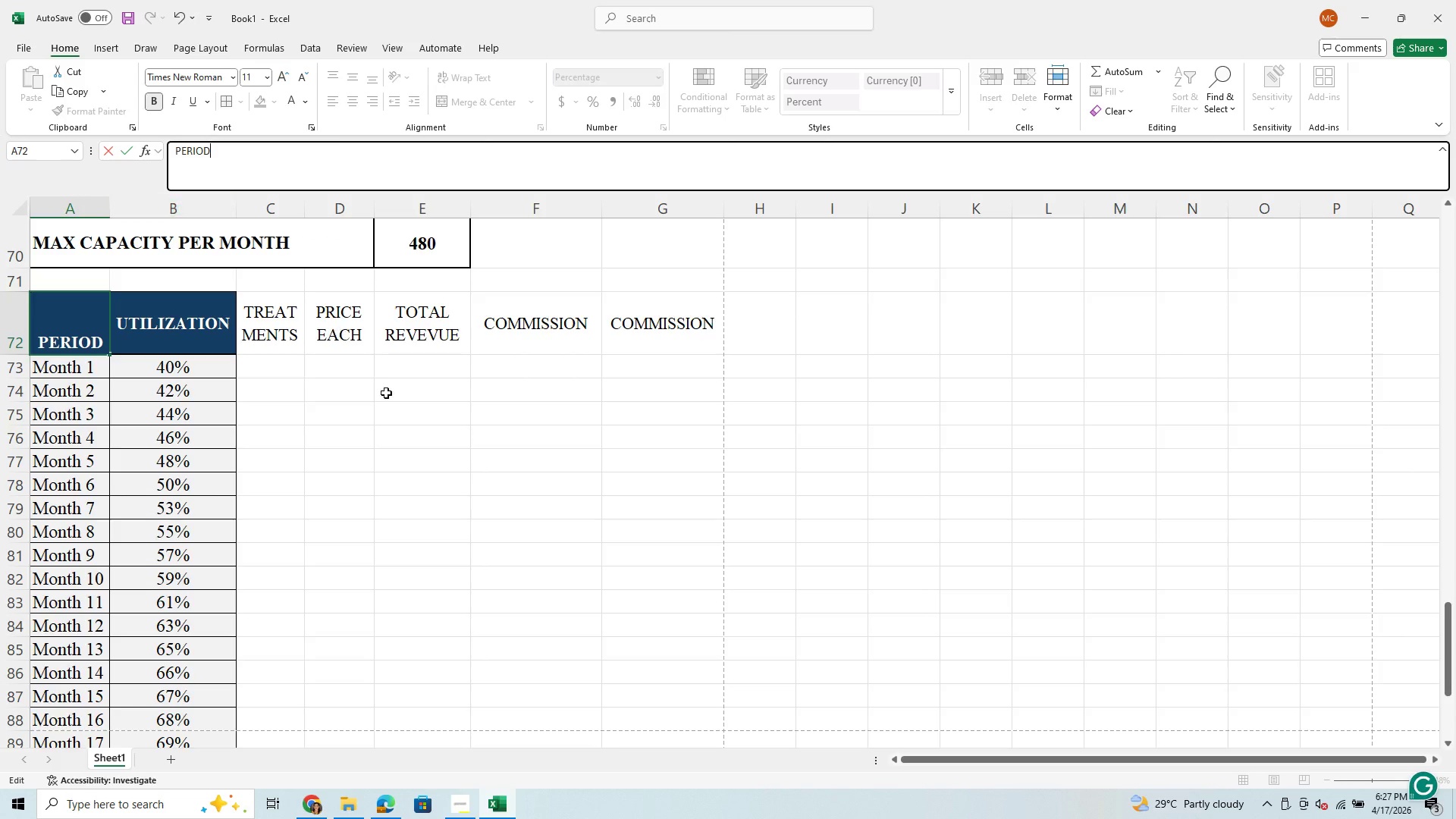 
left_click([369, 422])
 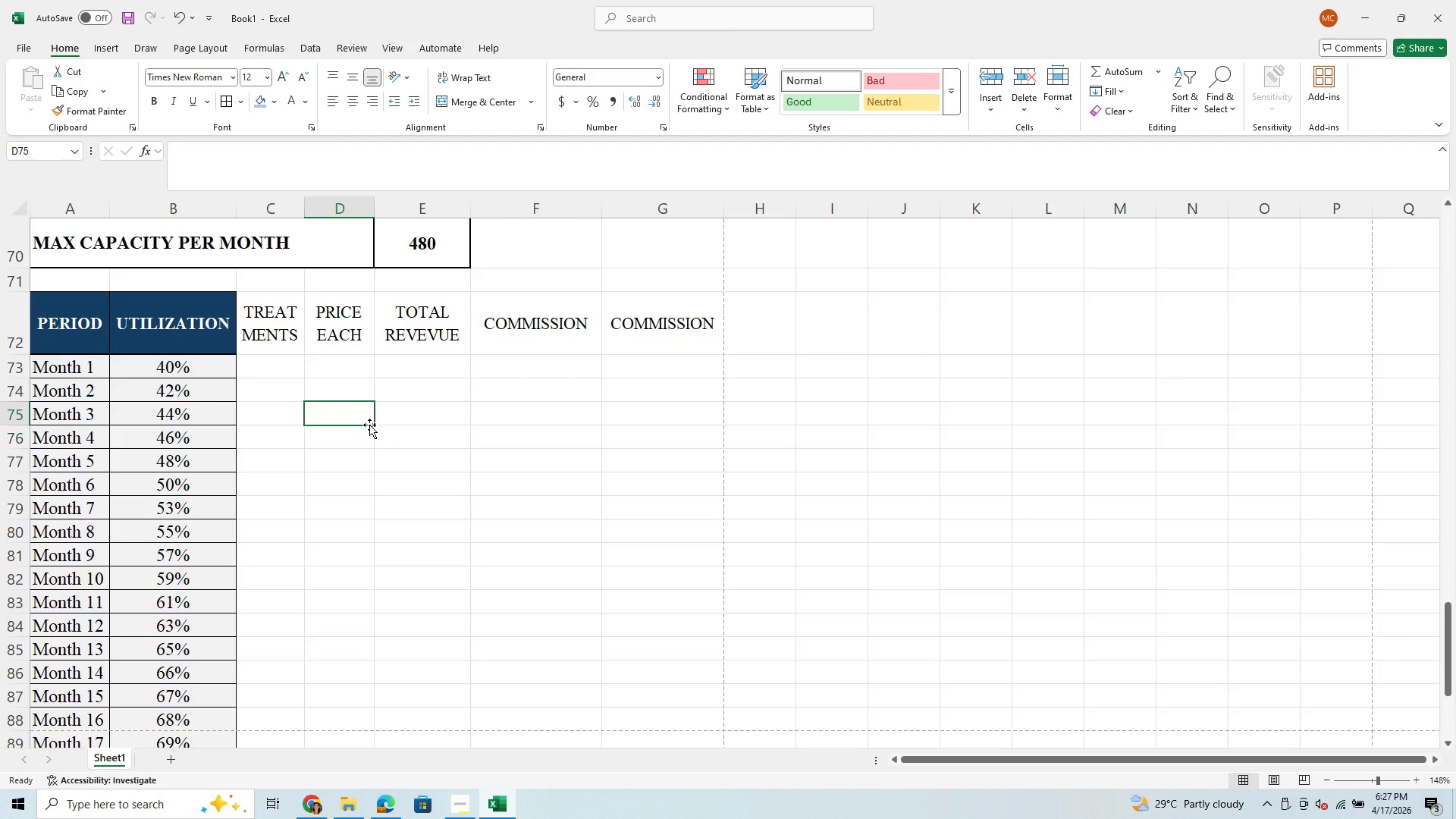 
scroll: coordinate [380, 428], scroll_direction: down, amount: 4.0
 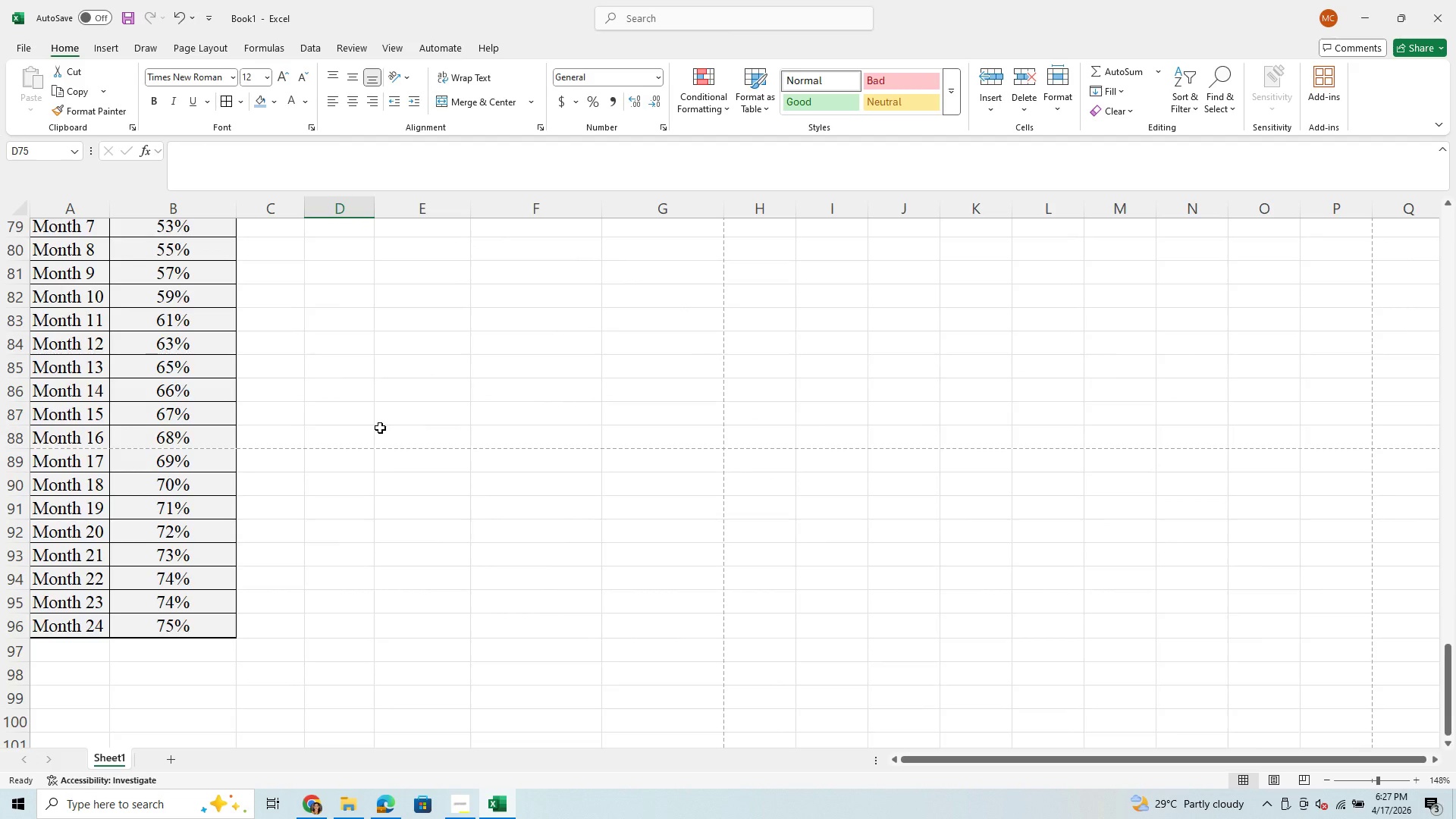 
scroll: coordinate [380, 428], scroll_direction: up, amount: 5.0
 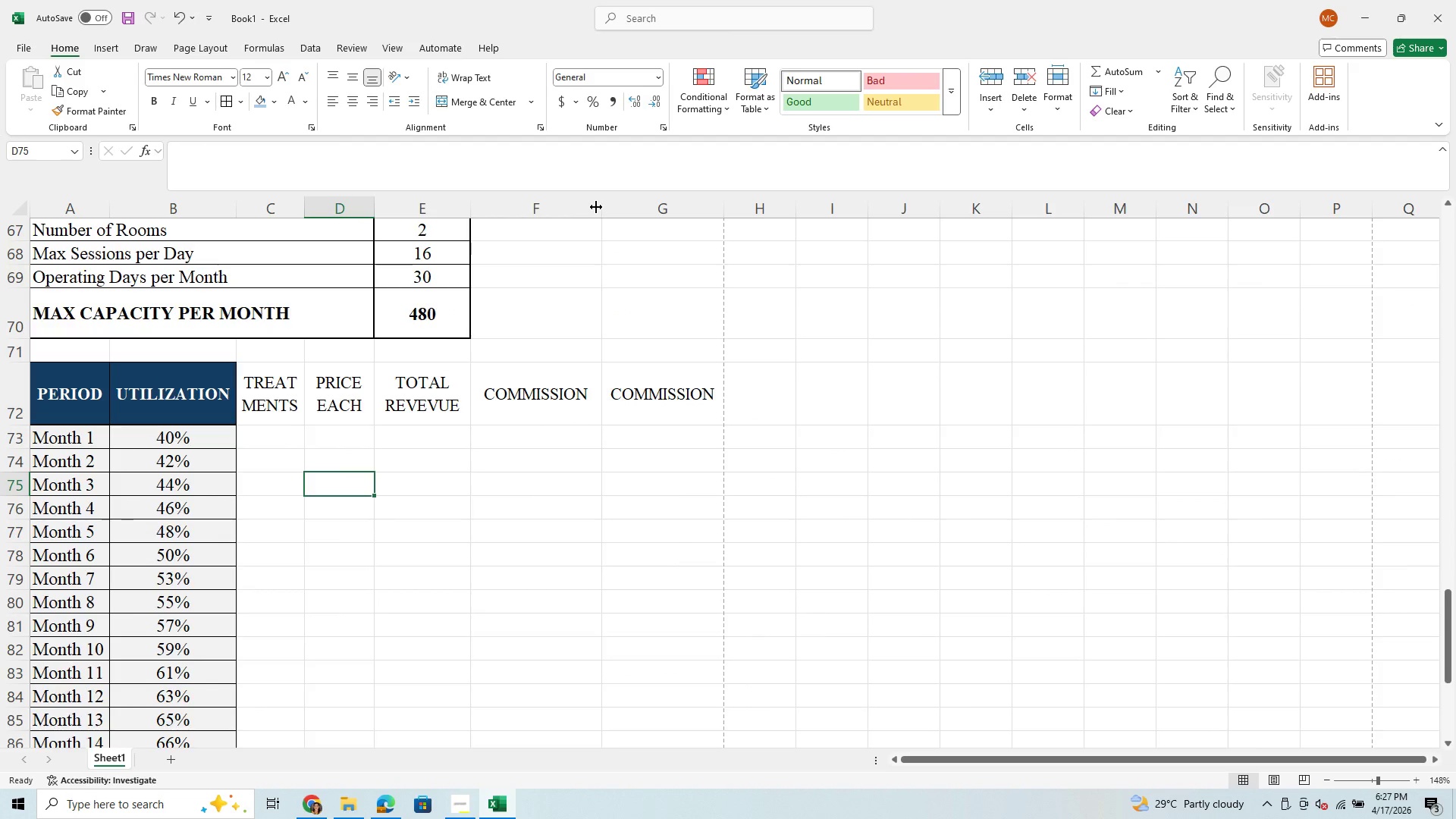 
wait(5.17)
 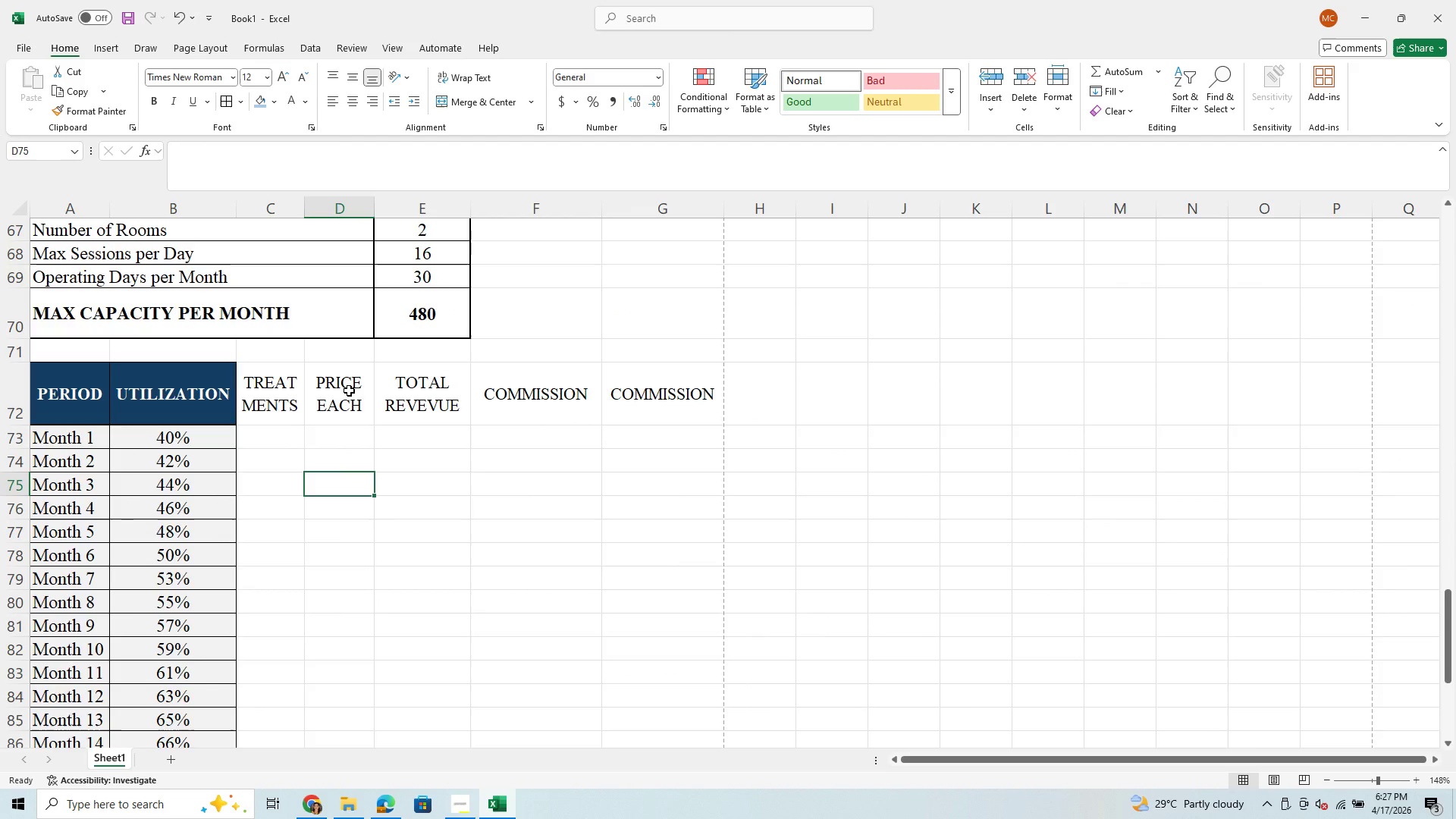 
left_click_drag(start_coordinate=[602, 207], to_coordinate=[613, 207])
 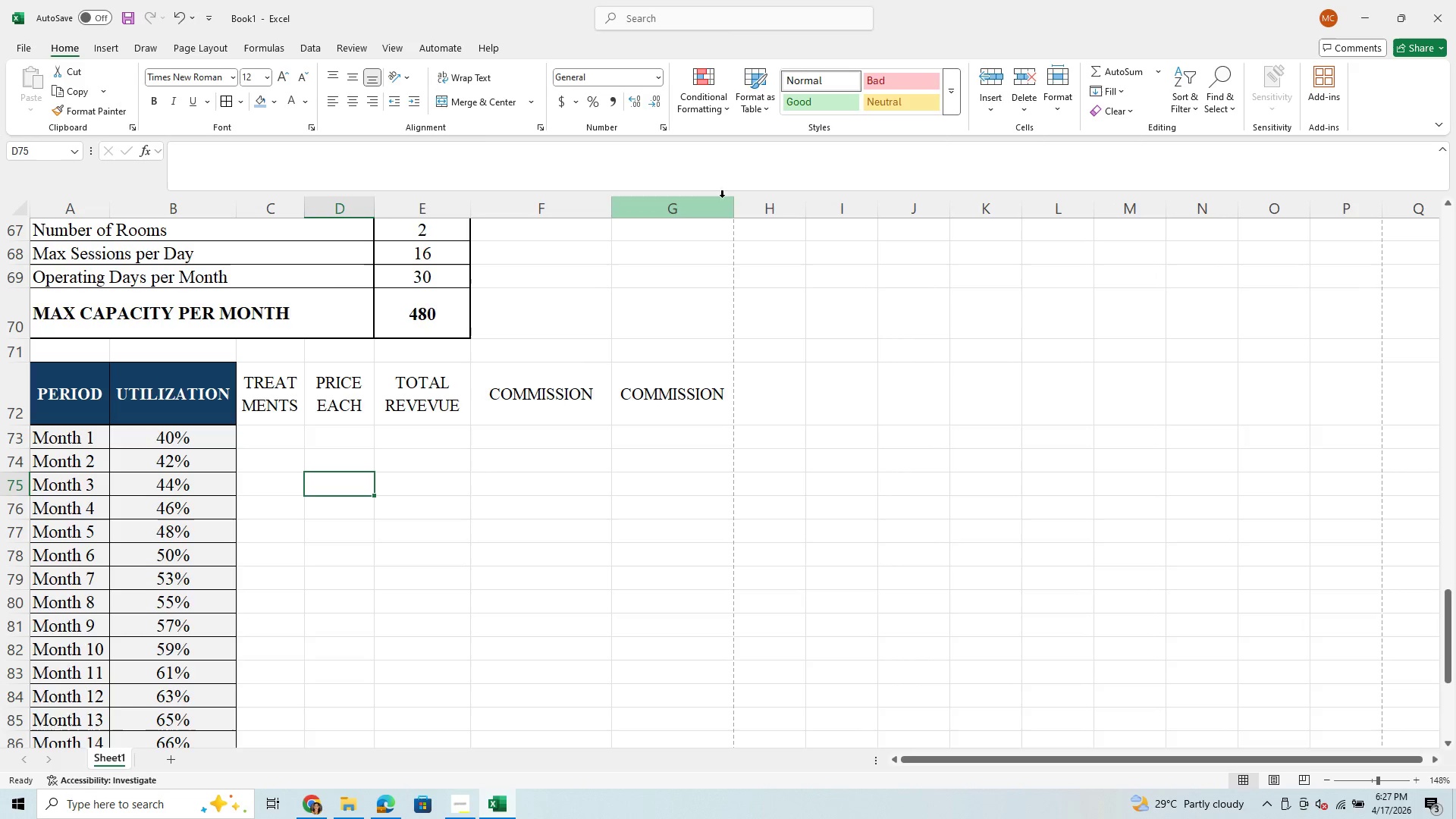 
left_click_drag(start_coordinate=[735, 208], to_coordinate=[729, 211])
 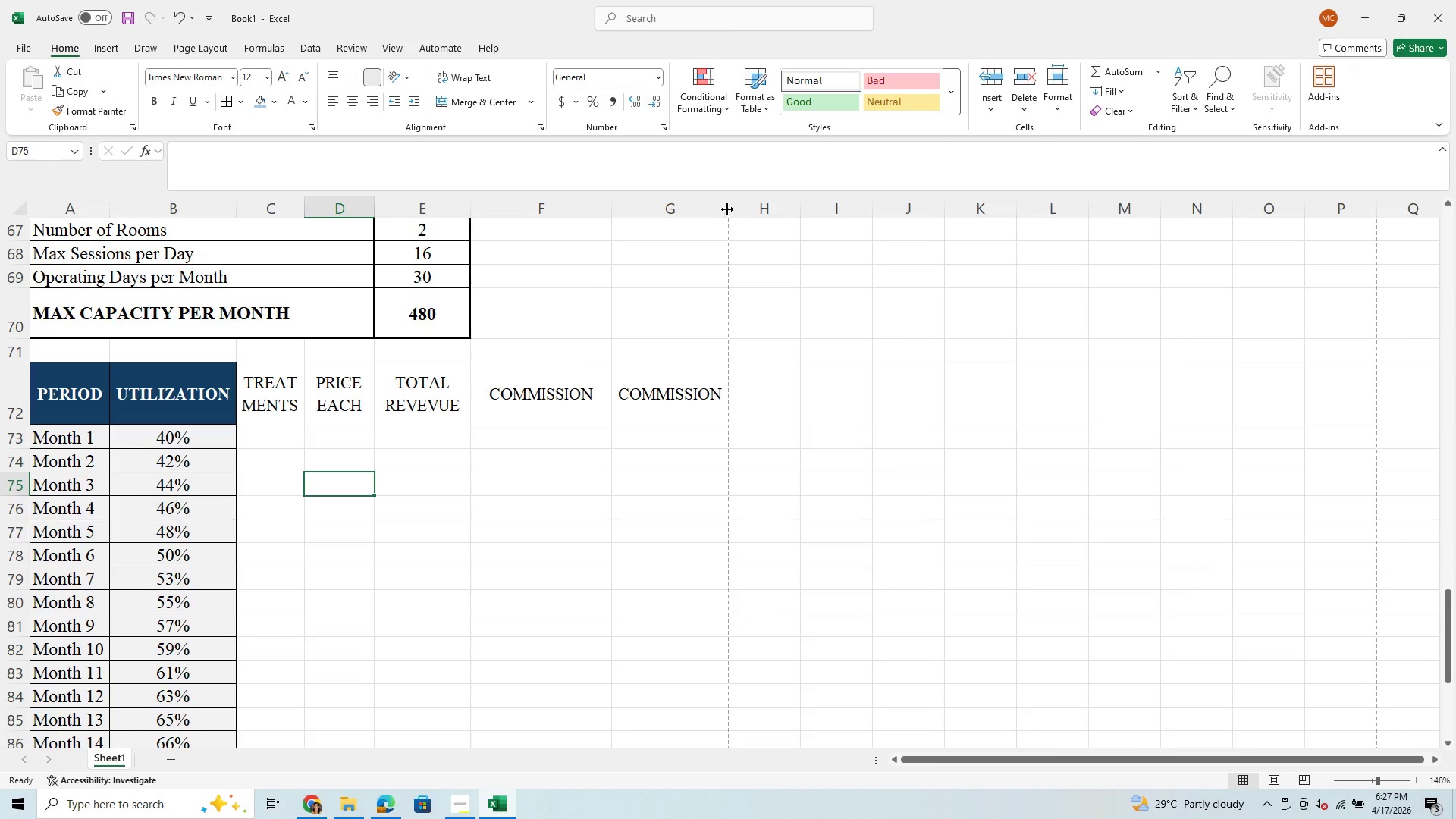 
left_click_drag(start_coordinate=[725, 206], to_coordinate=[717, 210])
 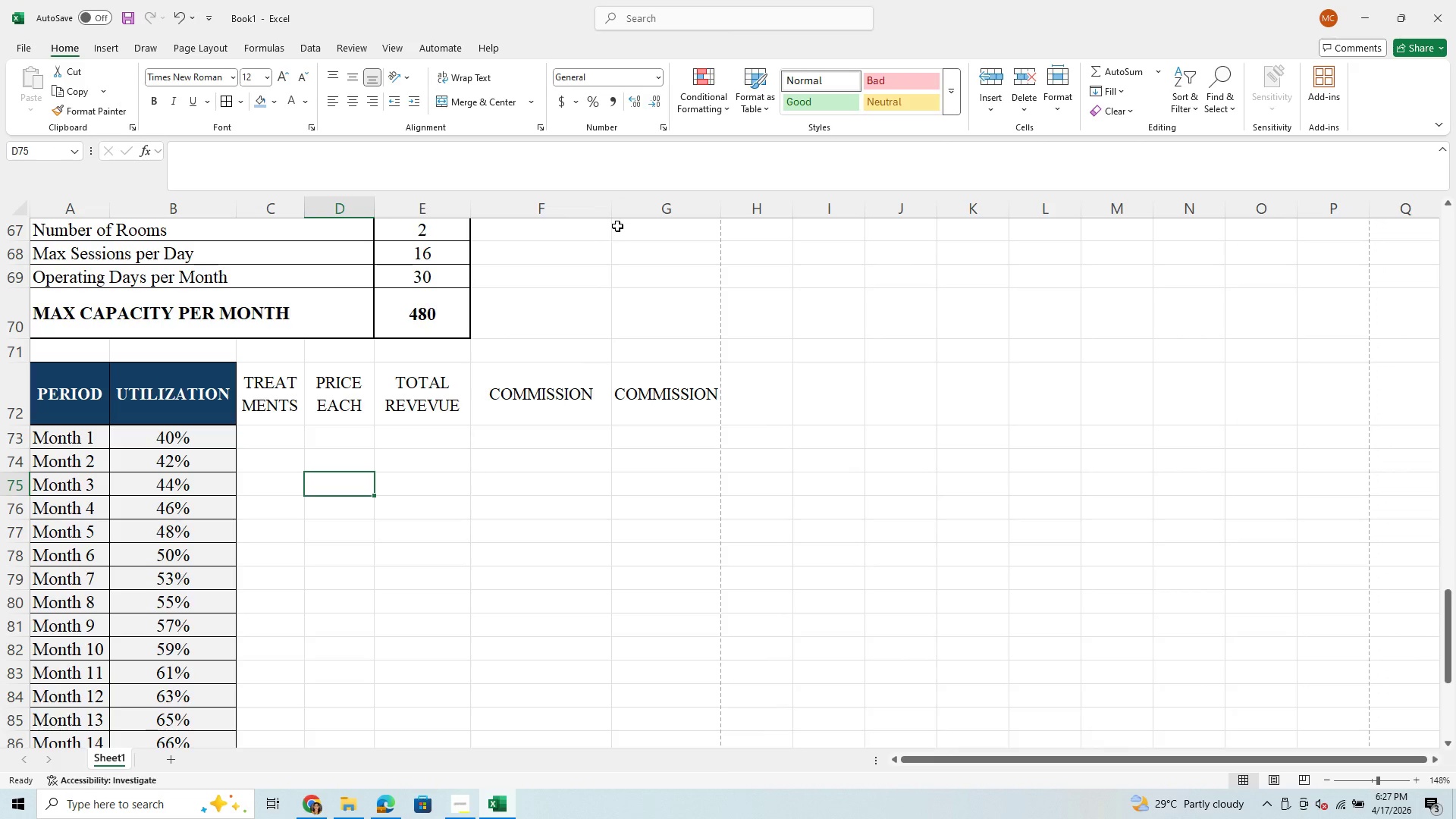 
left_click_drag(start_coordinate=[612, 210], to_coordinate=[620, 210])
 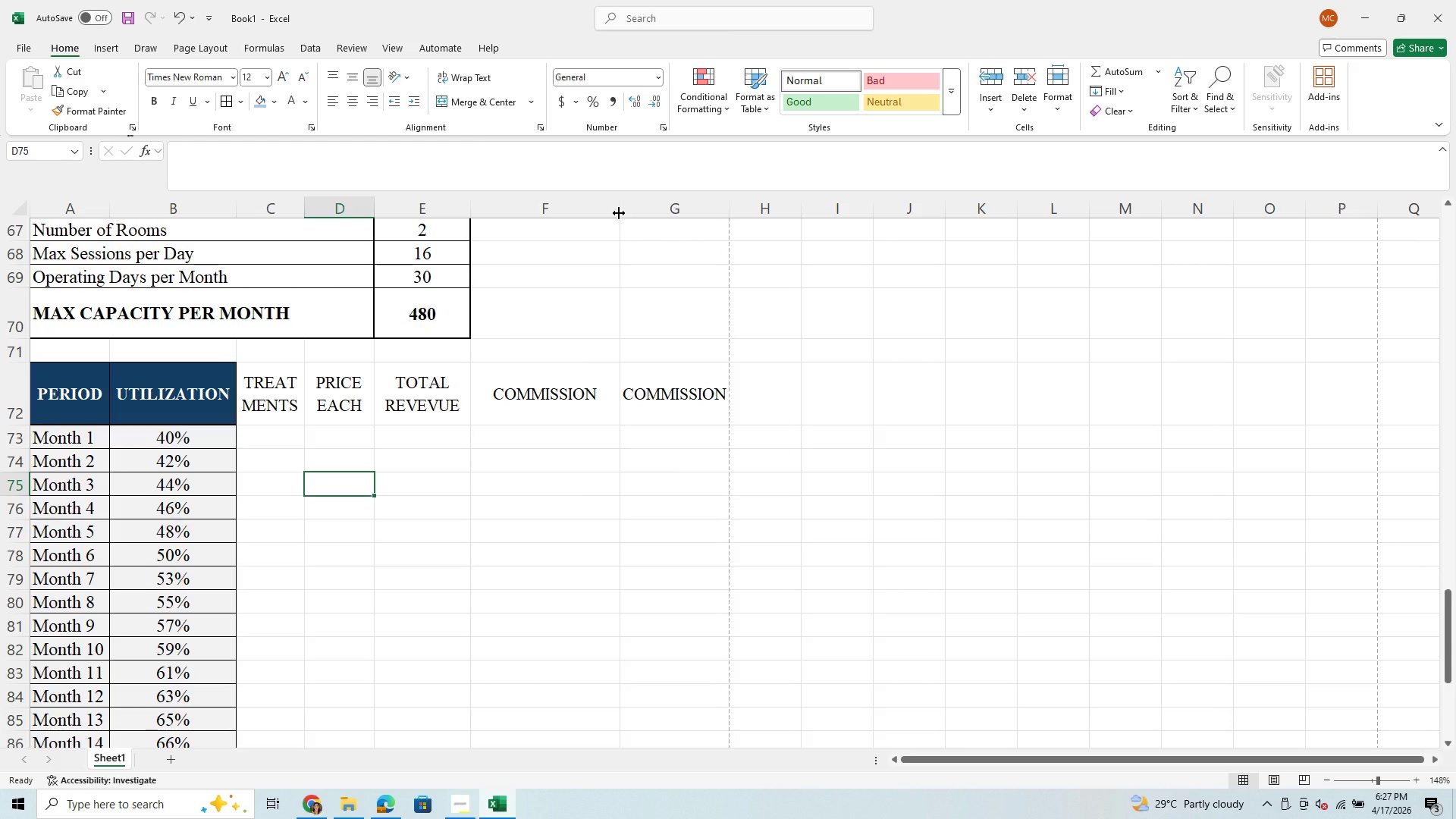 
wait(12.94)
 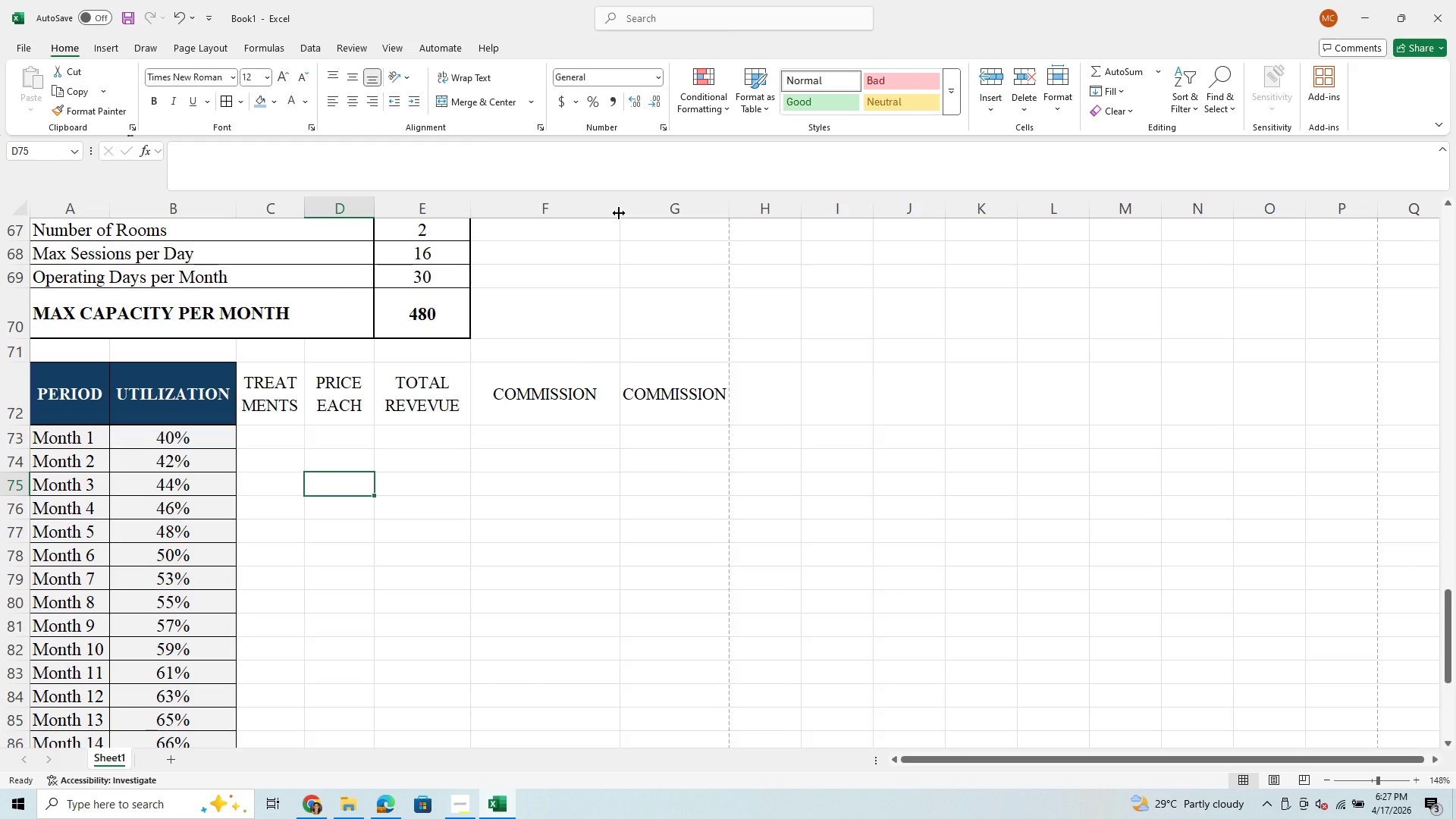 
left_click_drag(start_coordinate=[472, 205], to_coordinate=[500, 202])
 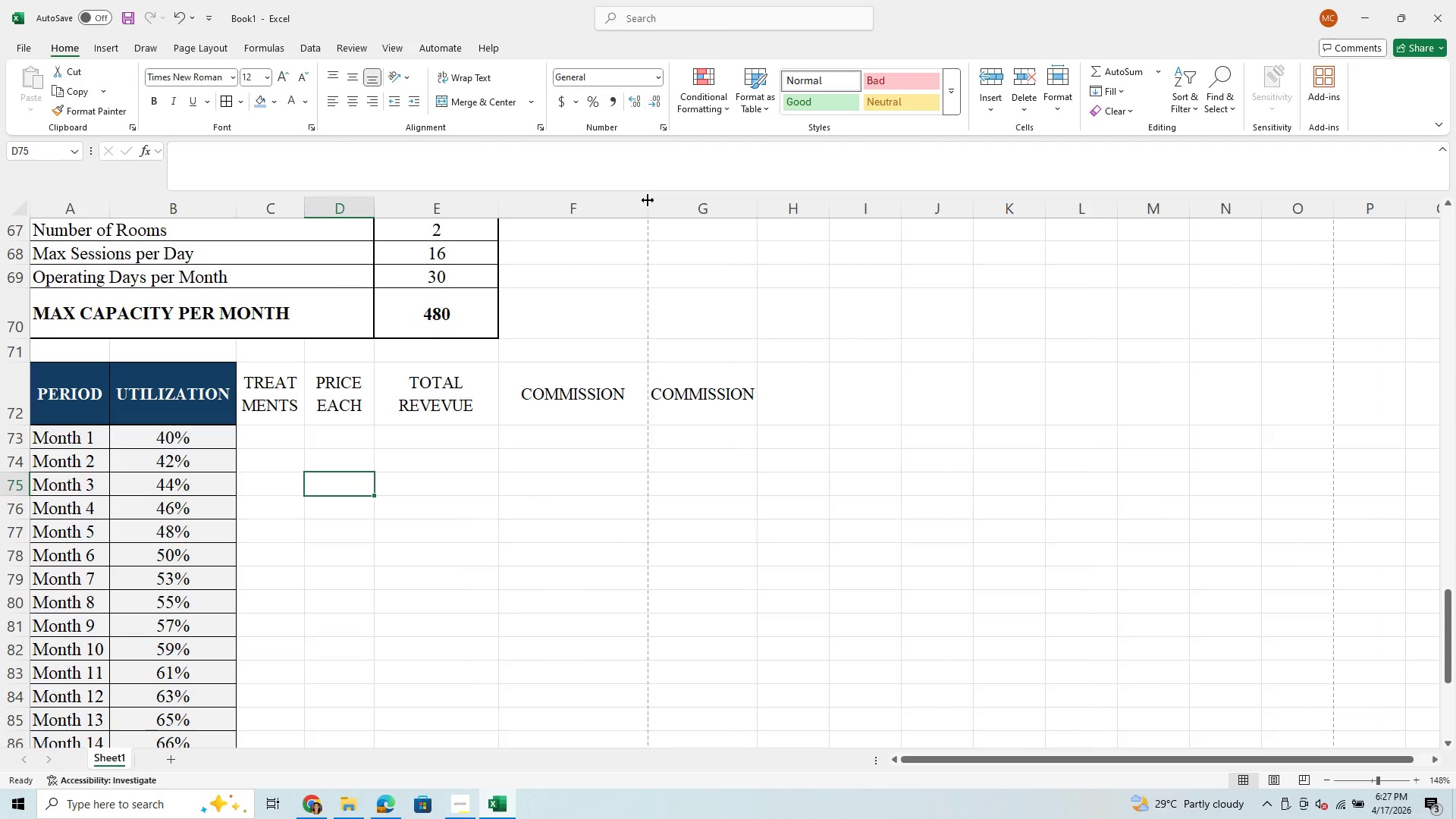 
left_click_drag(start_coordinate=[648, 205], to_coordinate=[623, 213])
 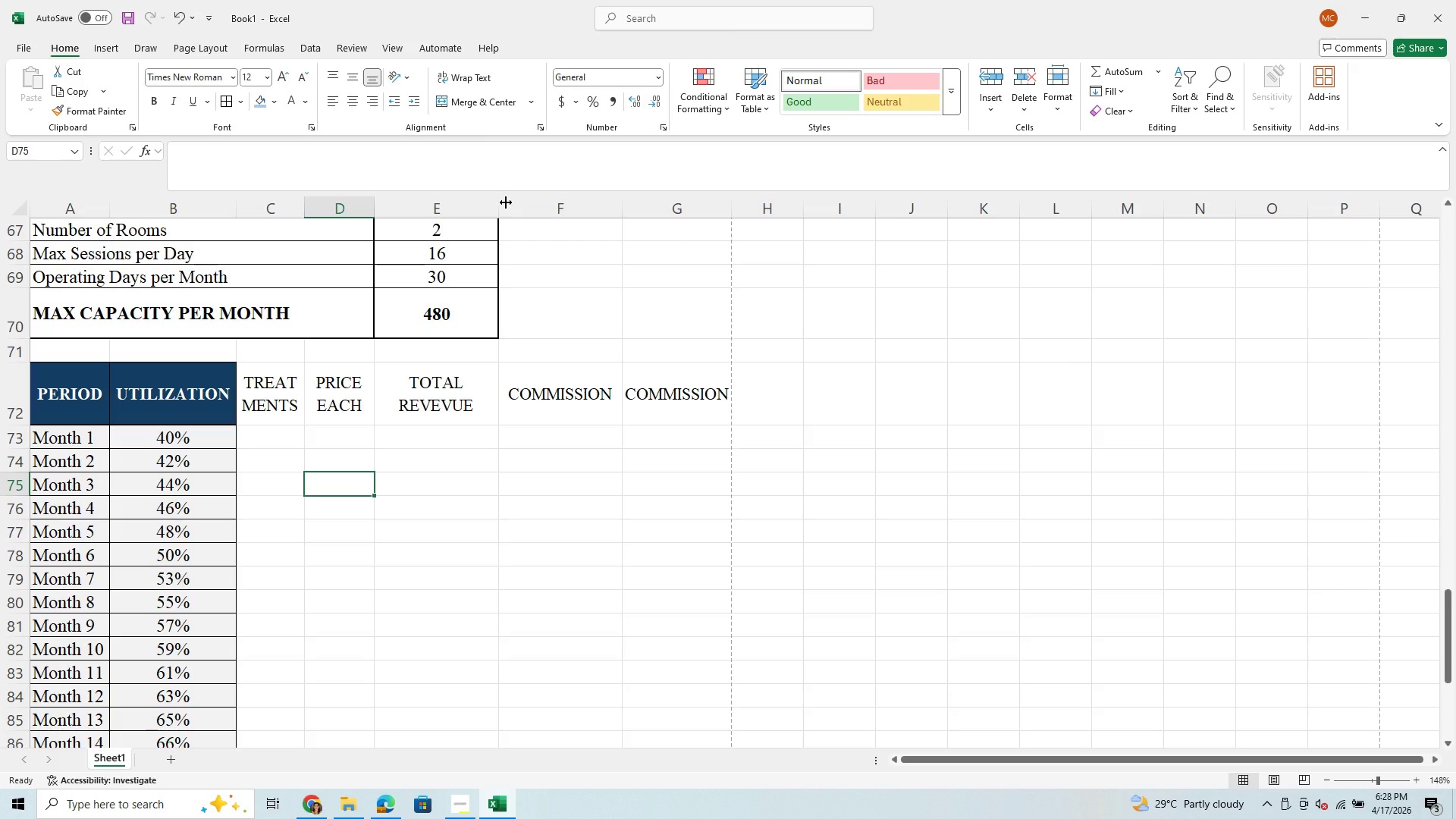 
wait(27.0)
 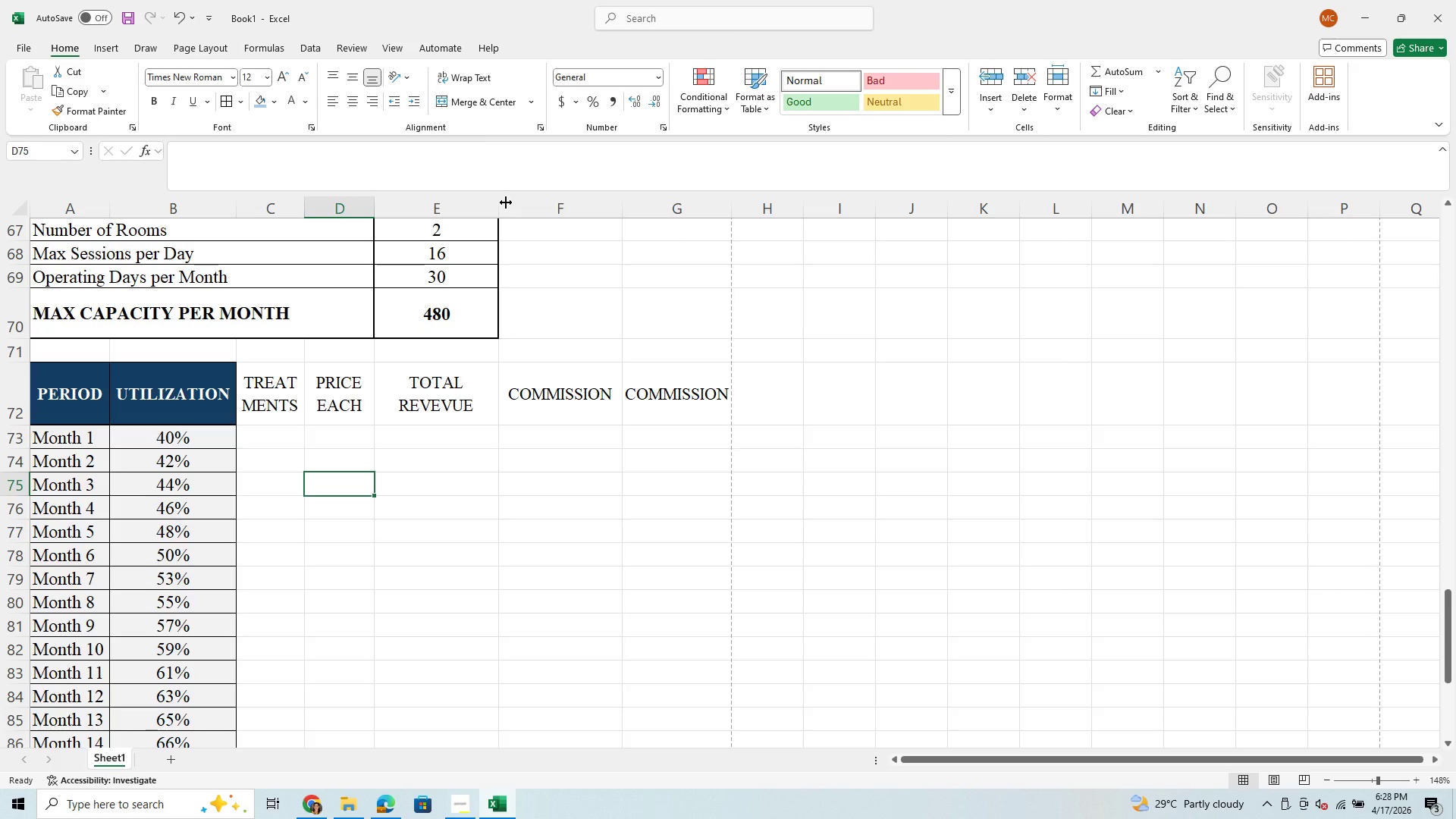 
left_click([560, 410])
 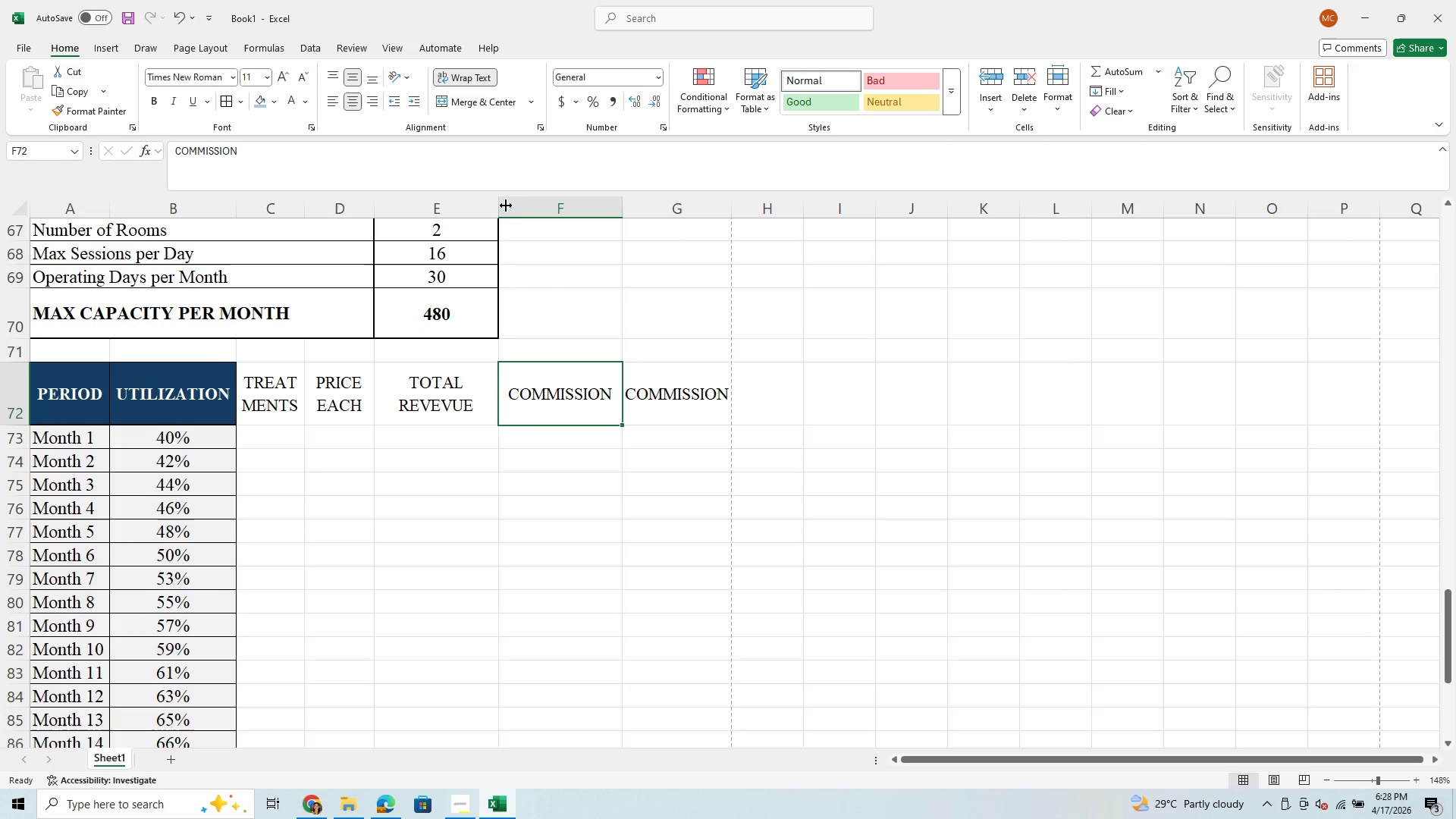 
left_click_drag(start_coordinate=[500, 206], to_coordinate=[508, 206])
 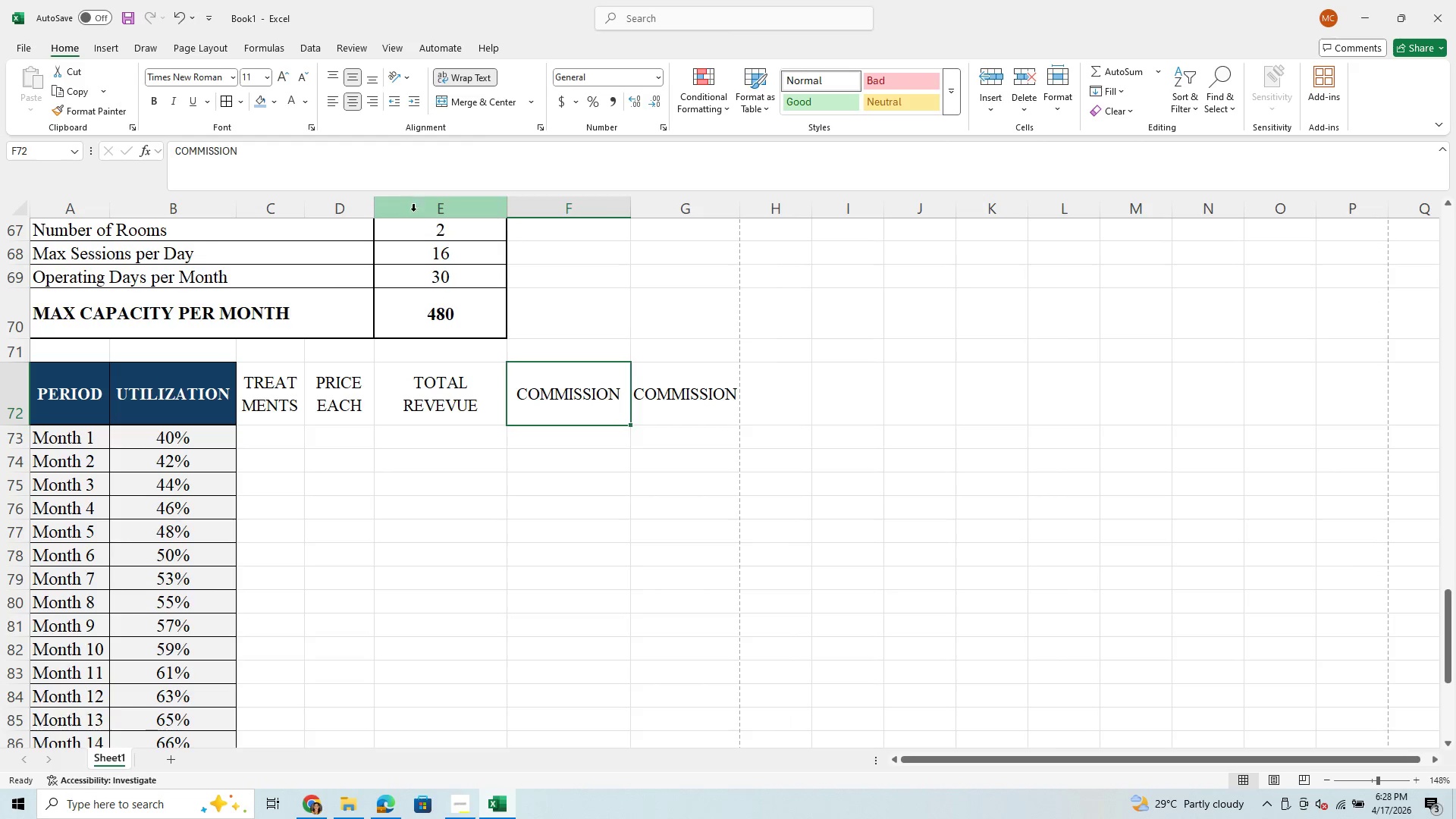 
left_click_drag(start_coordinate=[375, 206], to_coordinate=[394, 206])
 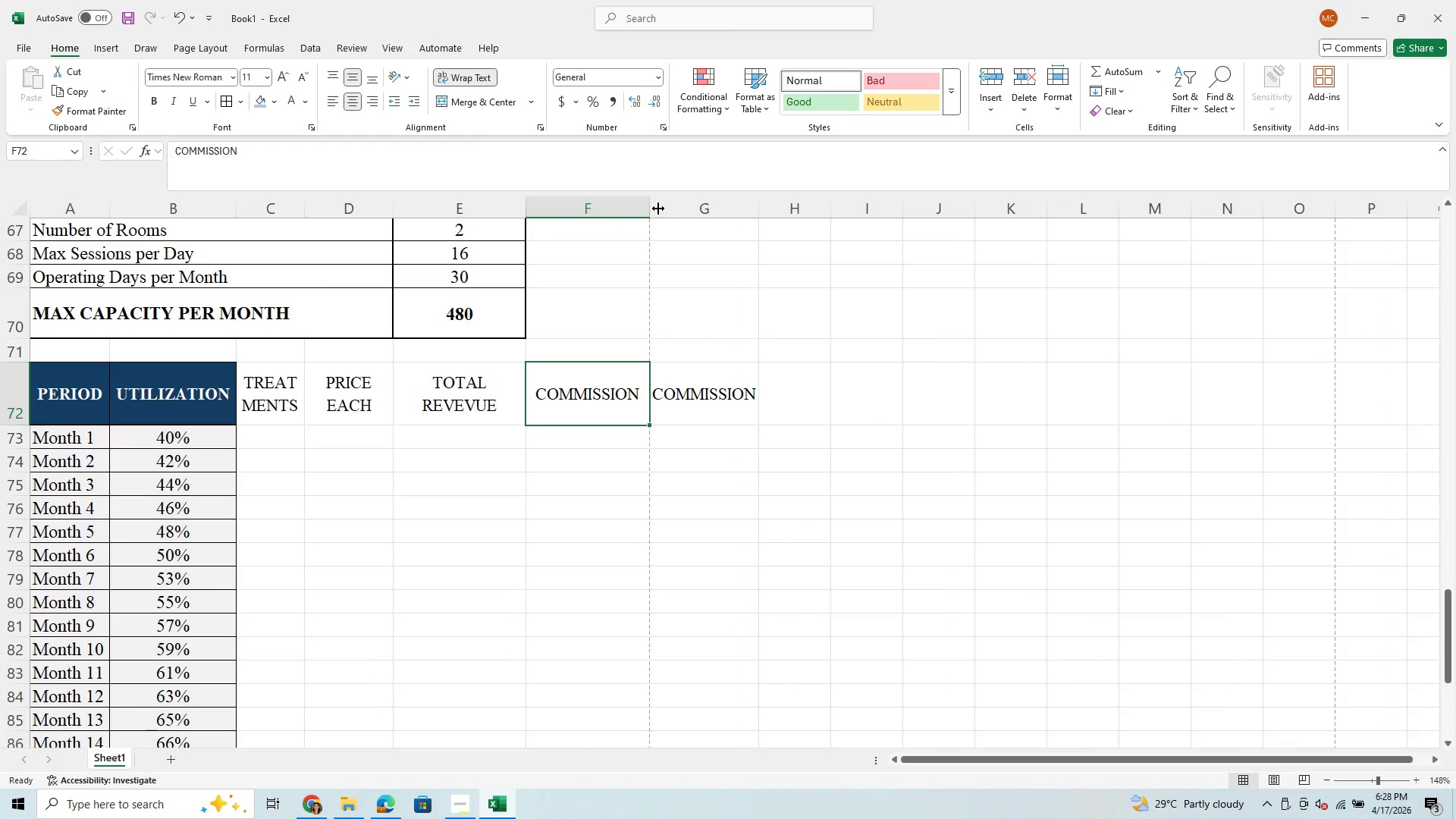 
left_click_drag(start_coordinate=[648, 210], to_coordinate=[632, 218])
 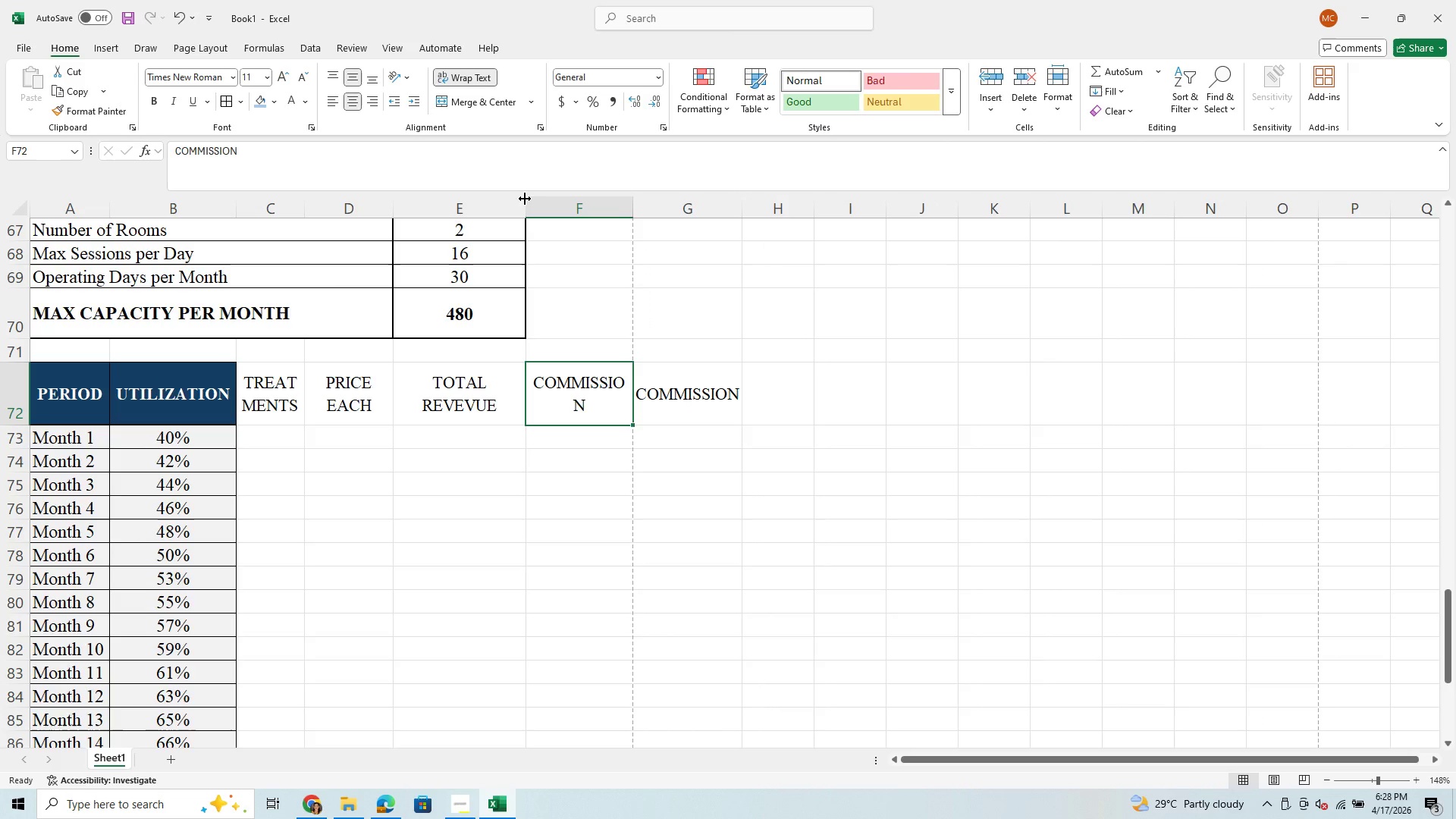 
left_click_drag(start_coordinate=[527, 199], to_coordinate=[511, 199])
 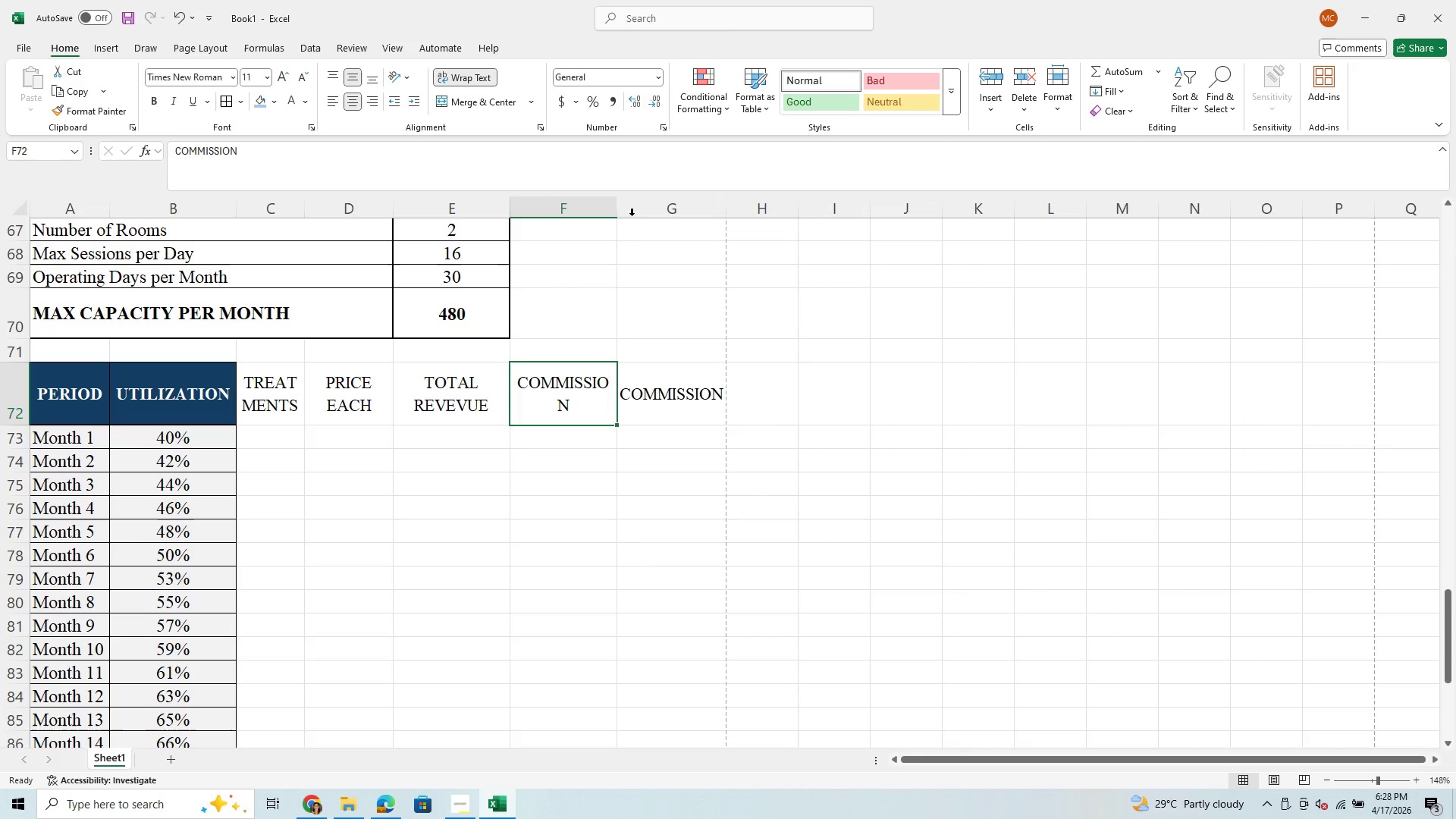 
left_click_drag(start_coordinate=[618, 201], to_coordinate=[622, 203])
 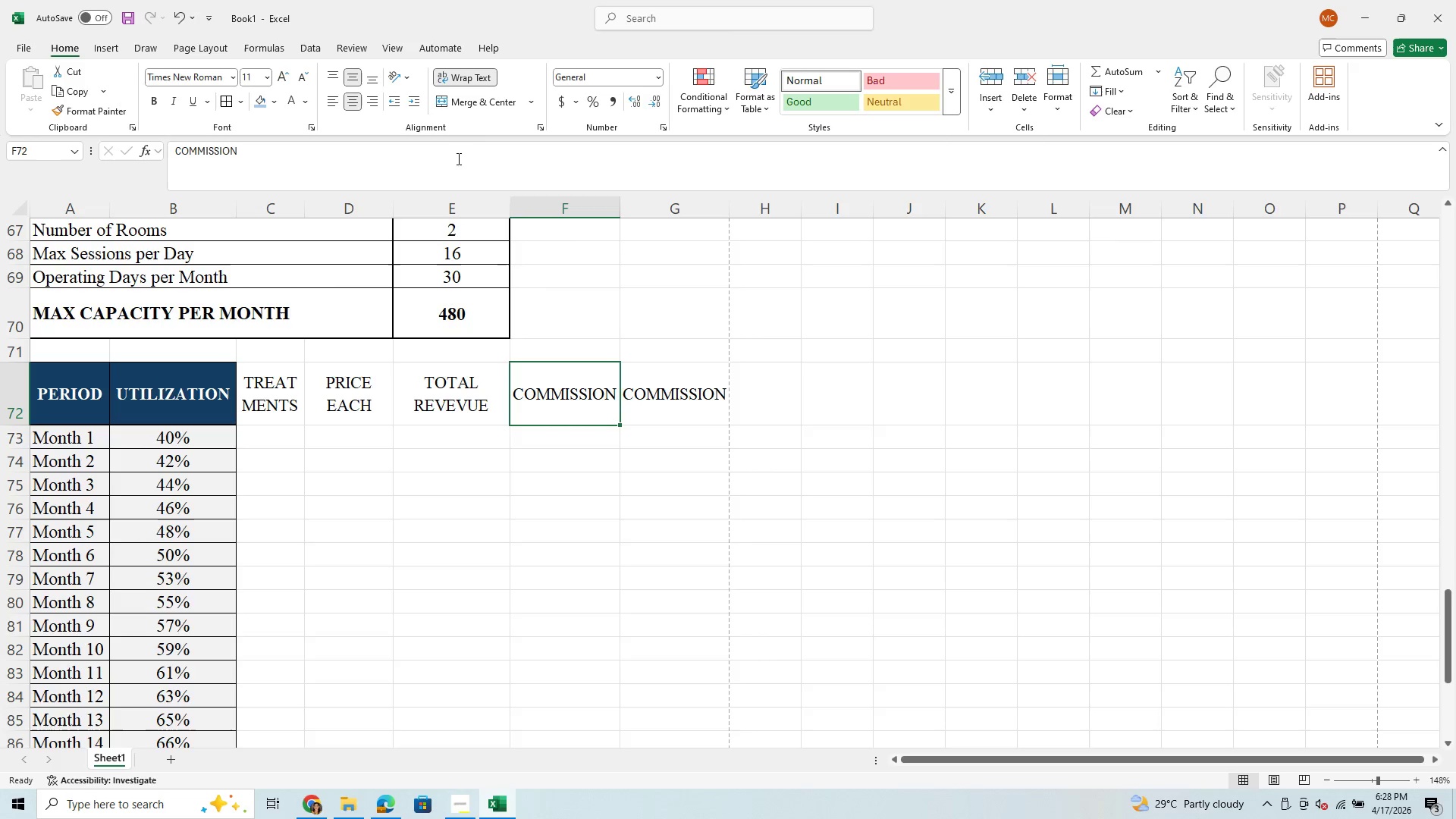 
wait(6.42)
 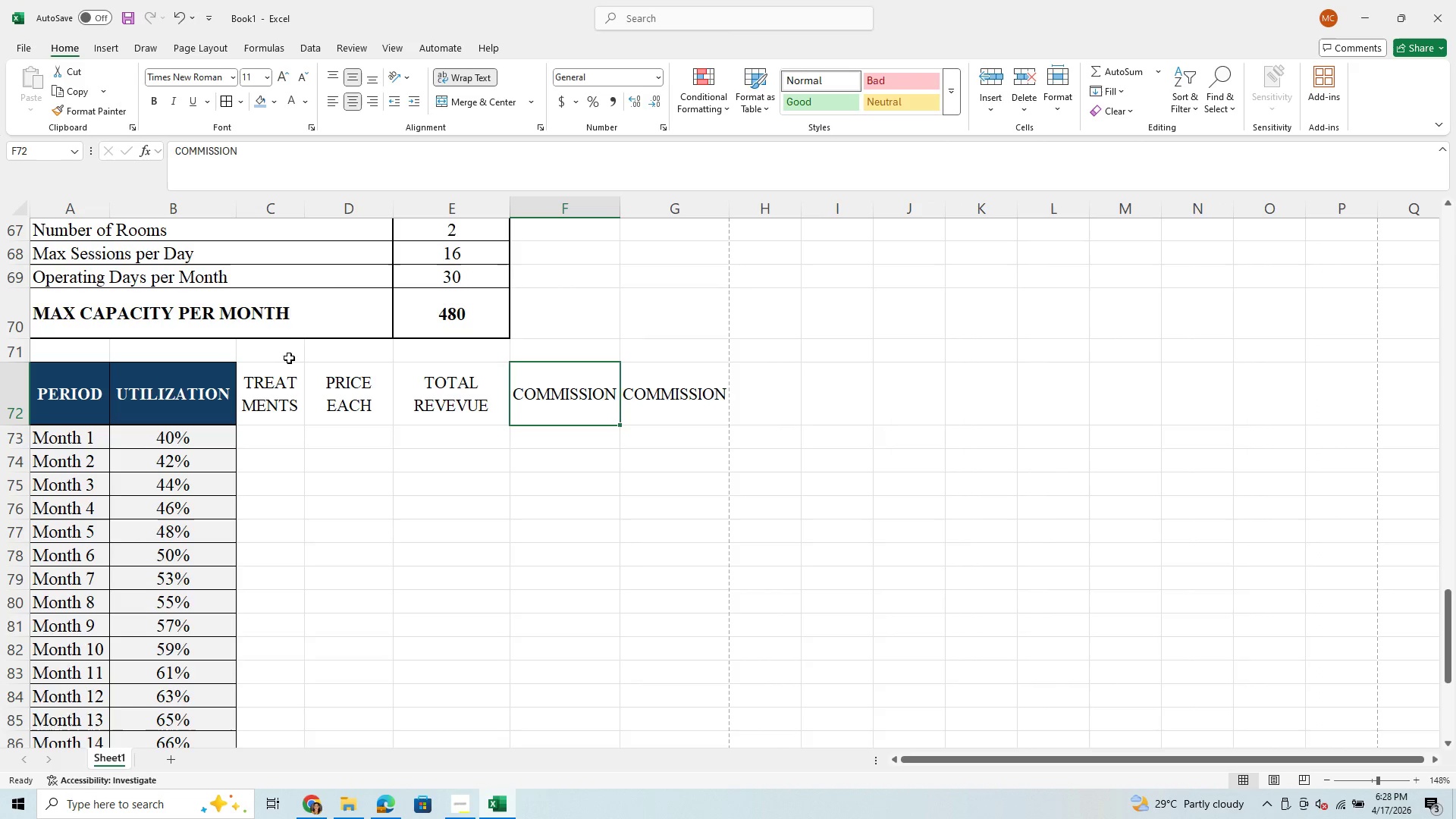 
left_click_drag(start_coordinate=[391, 207], to_coordinate=[408, 206])
 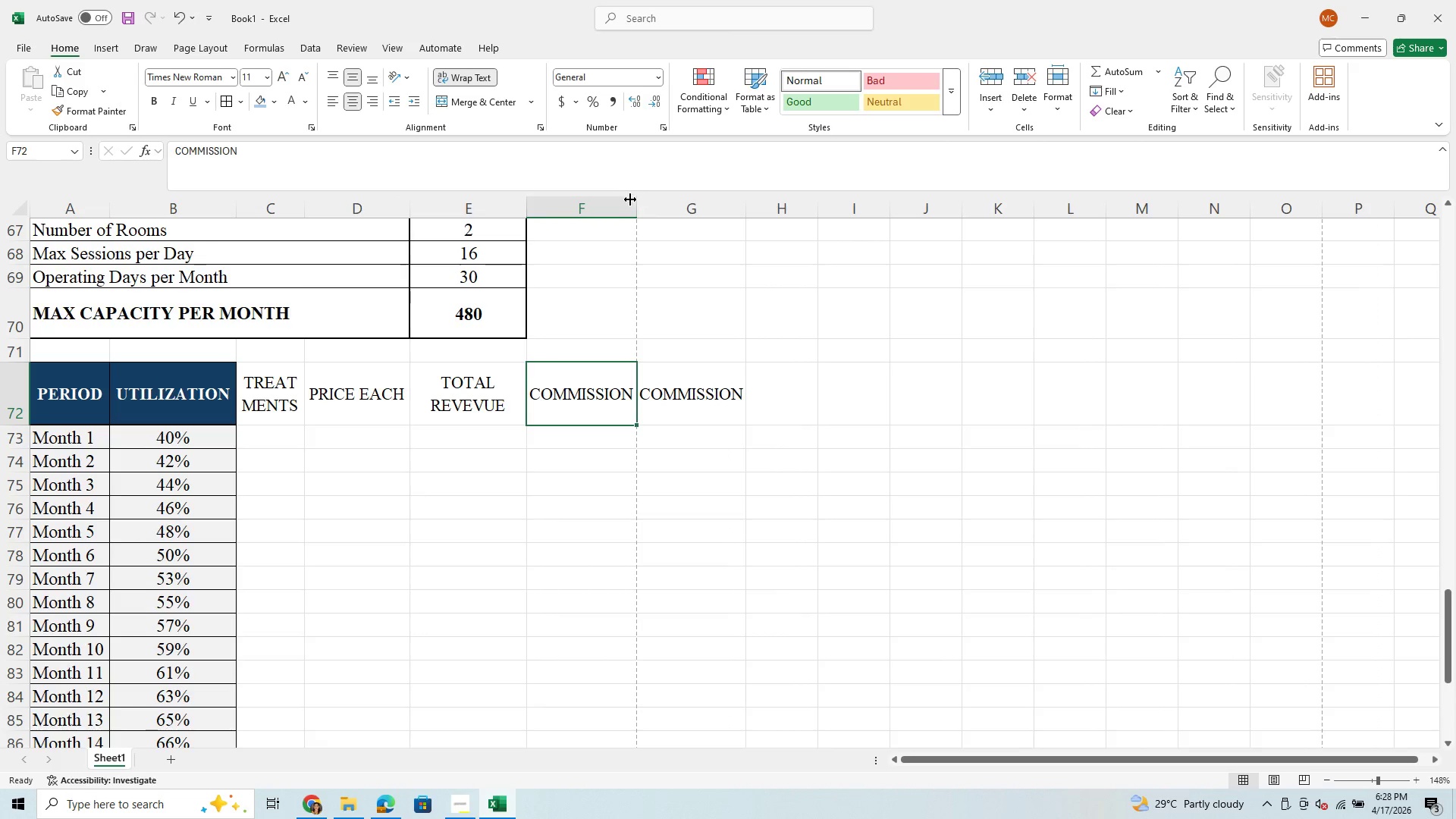 
left_click_drag(start_coordinate=[635, 211], to_coordinate=[626, 215])
 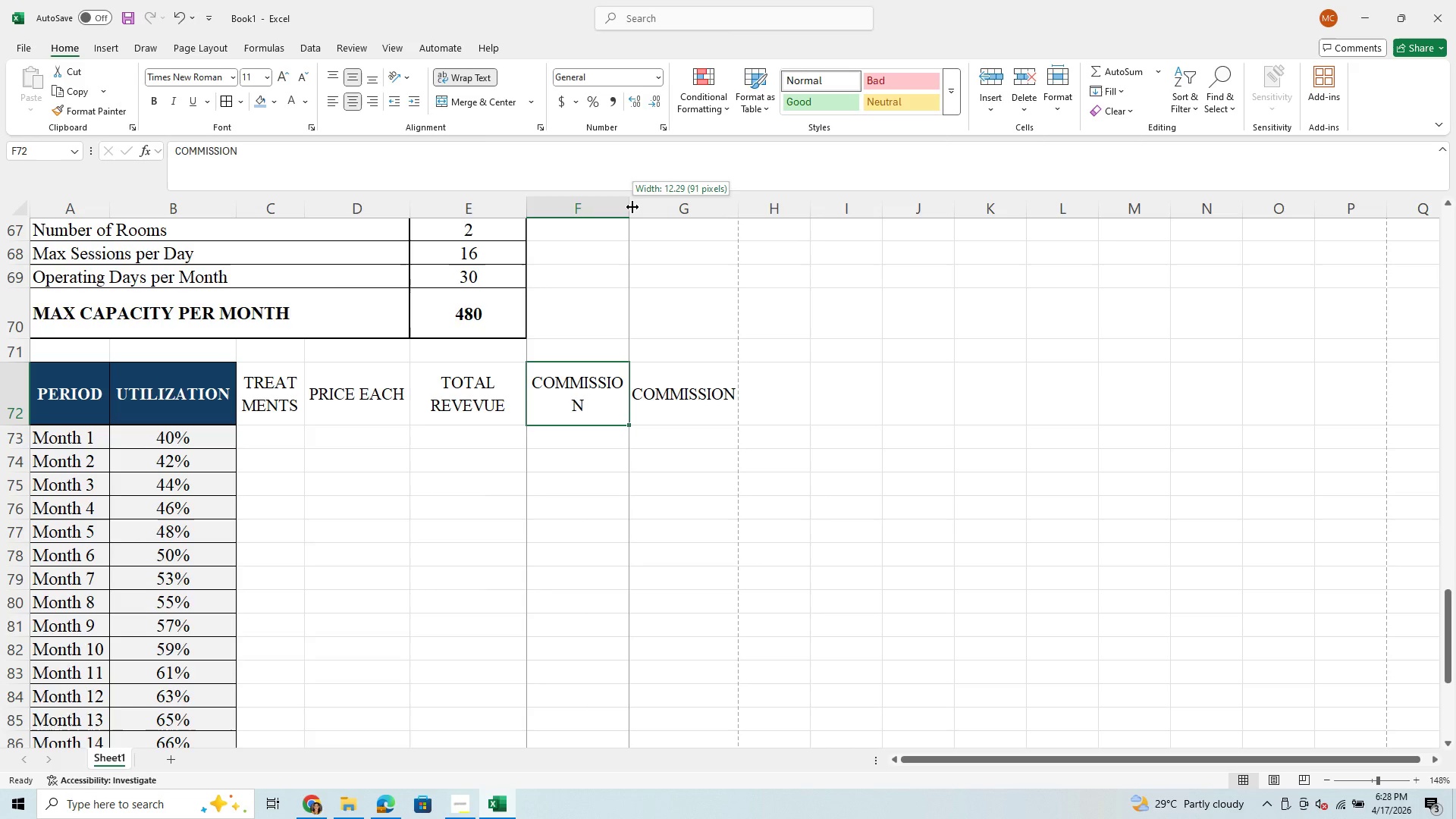 
left_click([632, 207])
 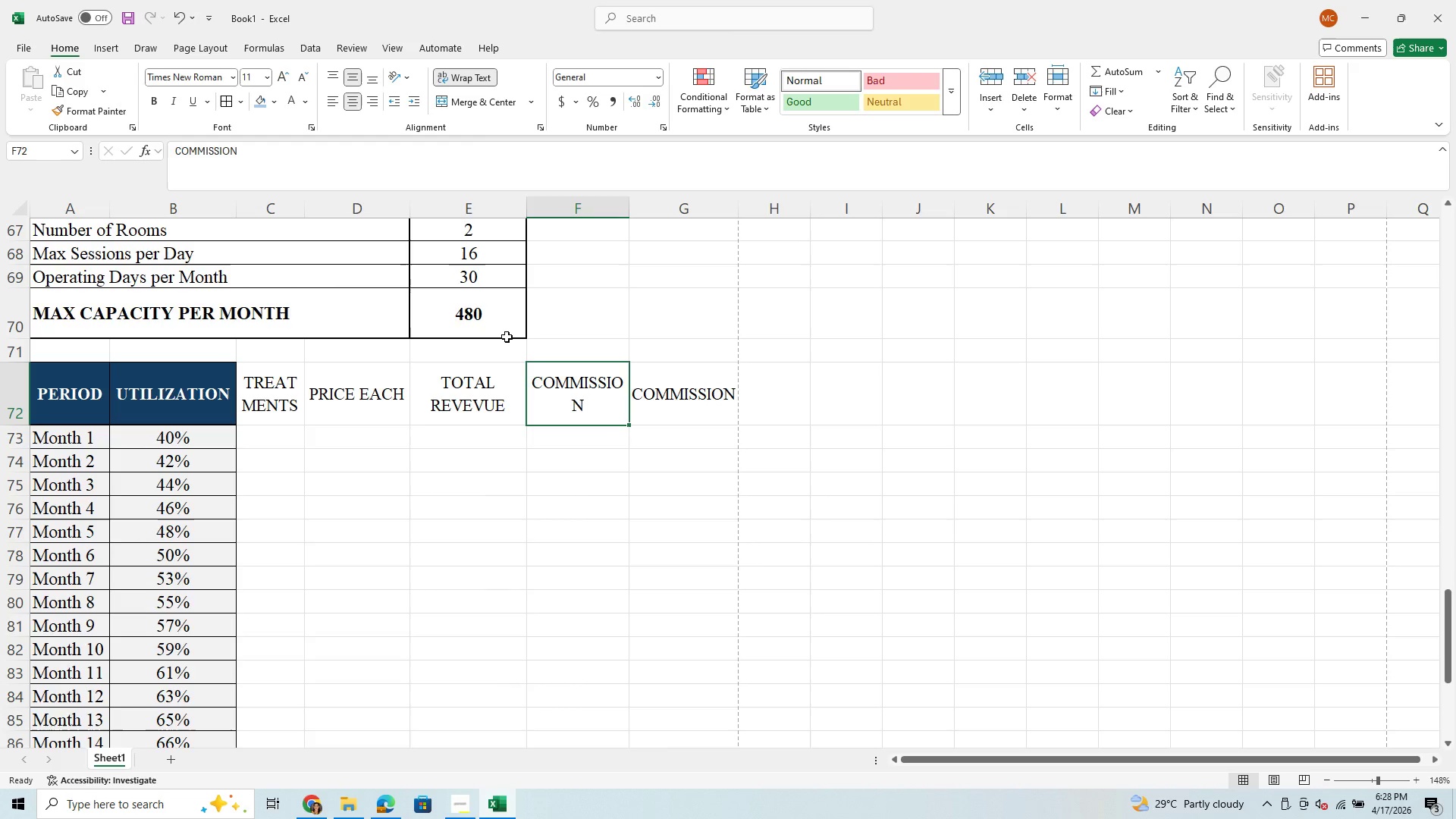 
left_click([290, 402])
 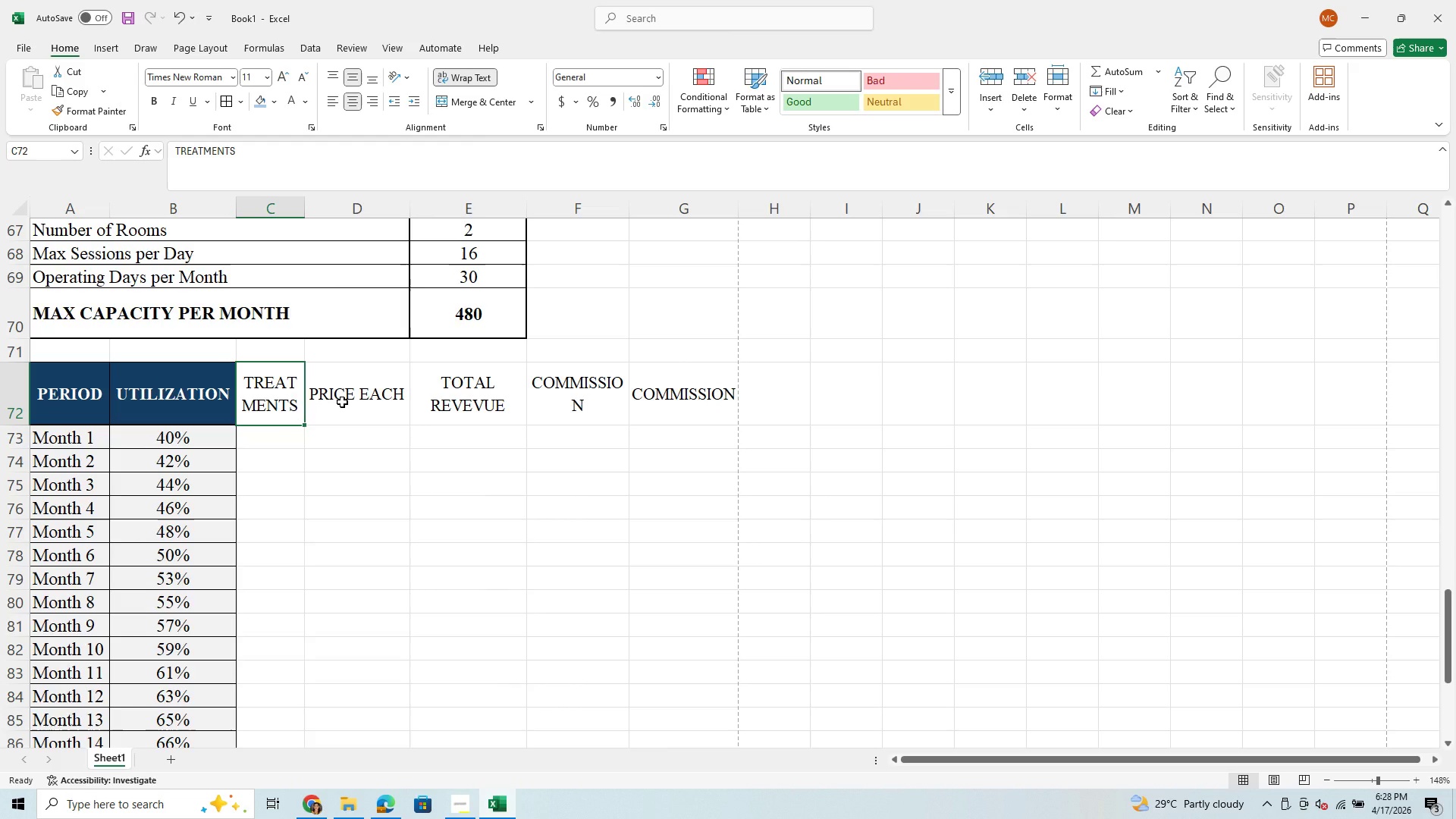 
left_click([342, 402])
 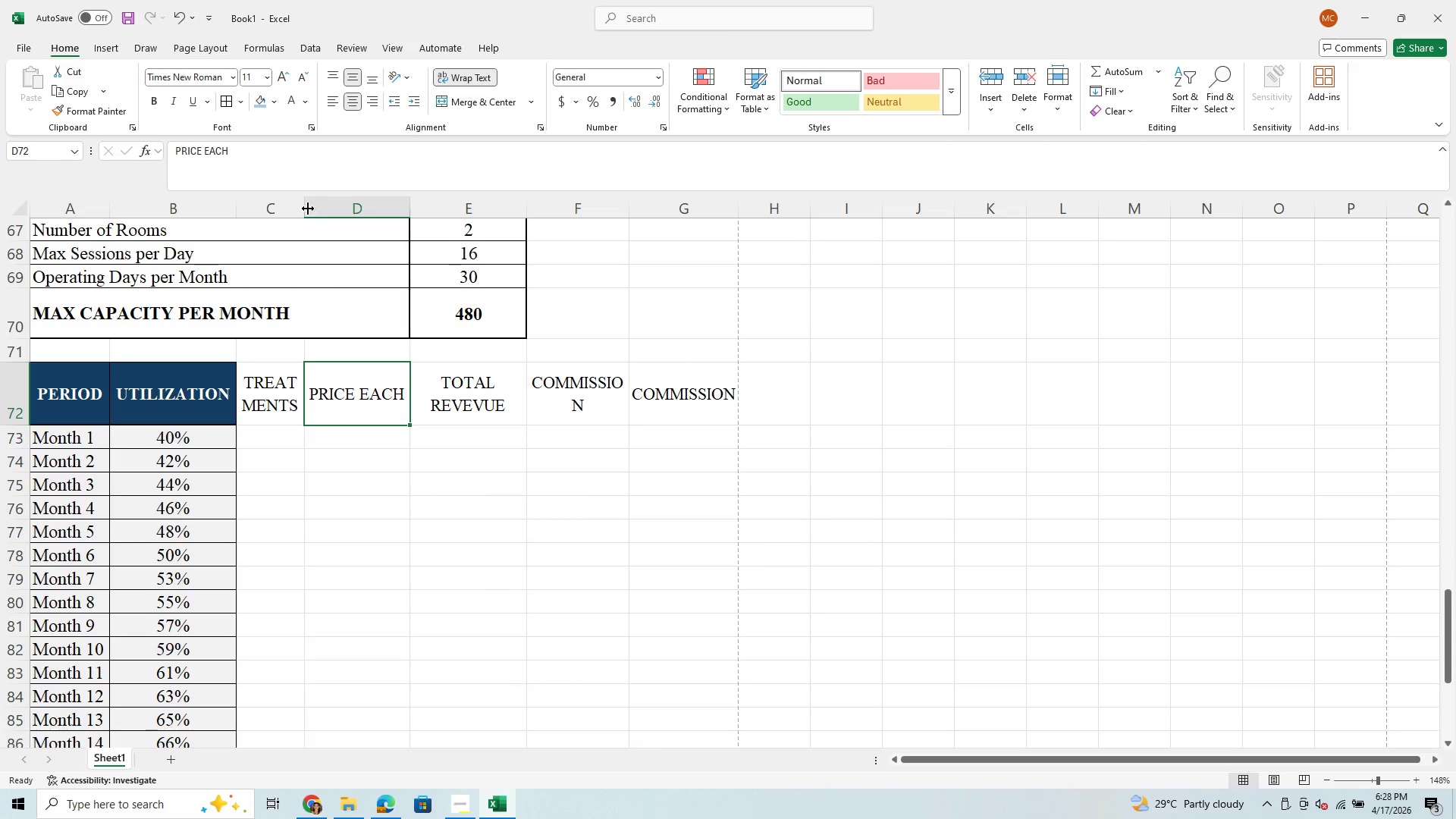 
left_click_drag(start_coordinate=[306, 203], to_coordinate=[331, 203])
 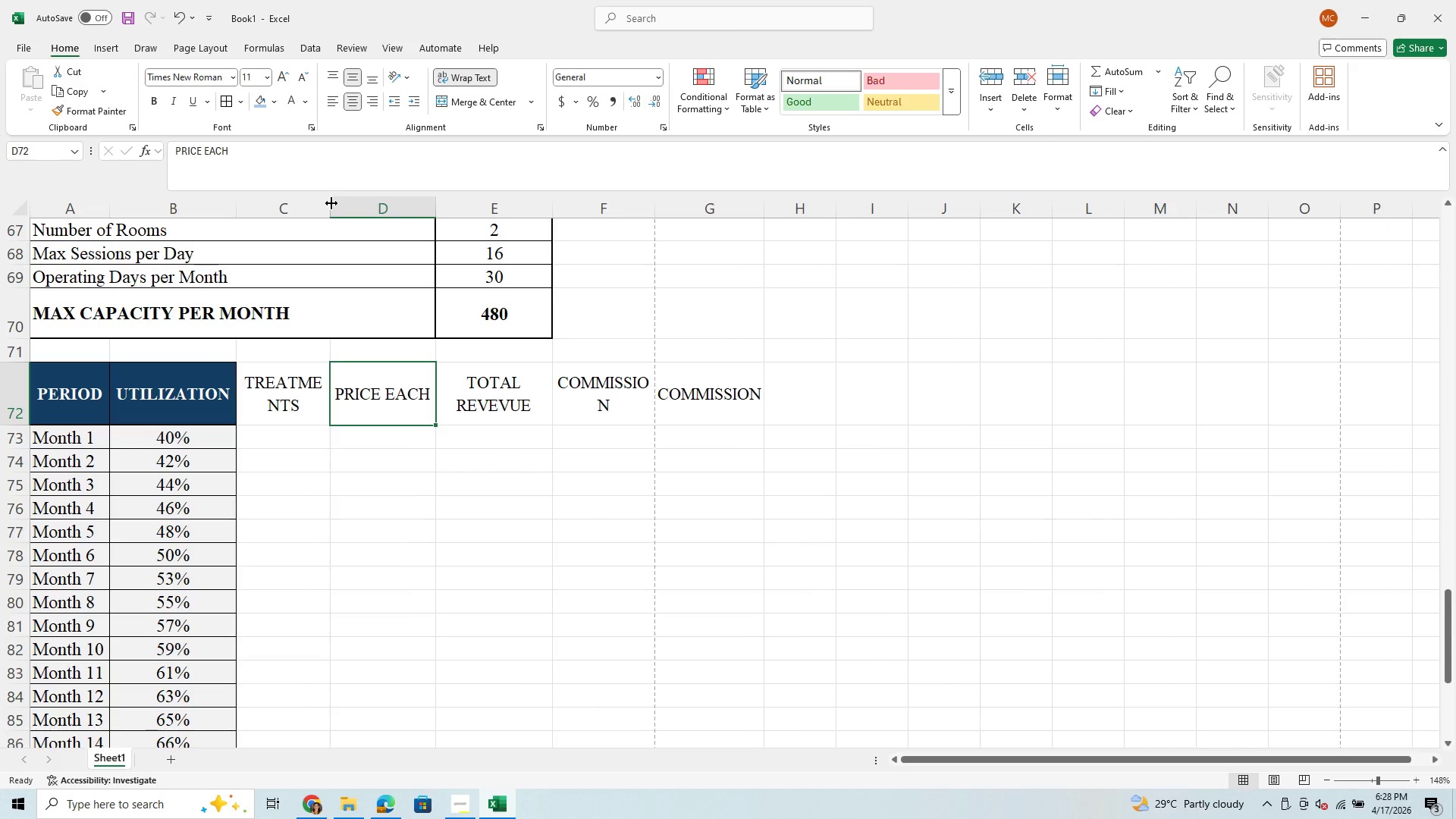 
left_click_drag(start_coordinate=[331, 203], to_coordinate=[347, 204])
 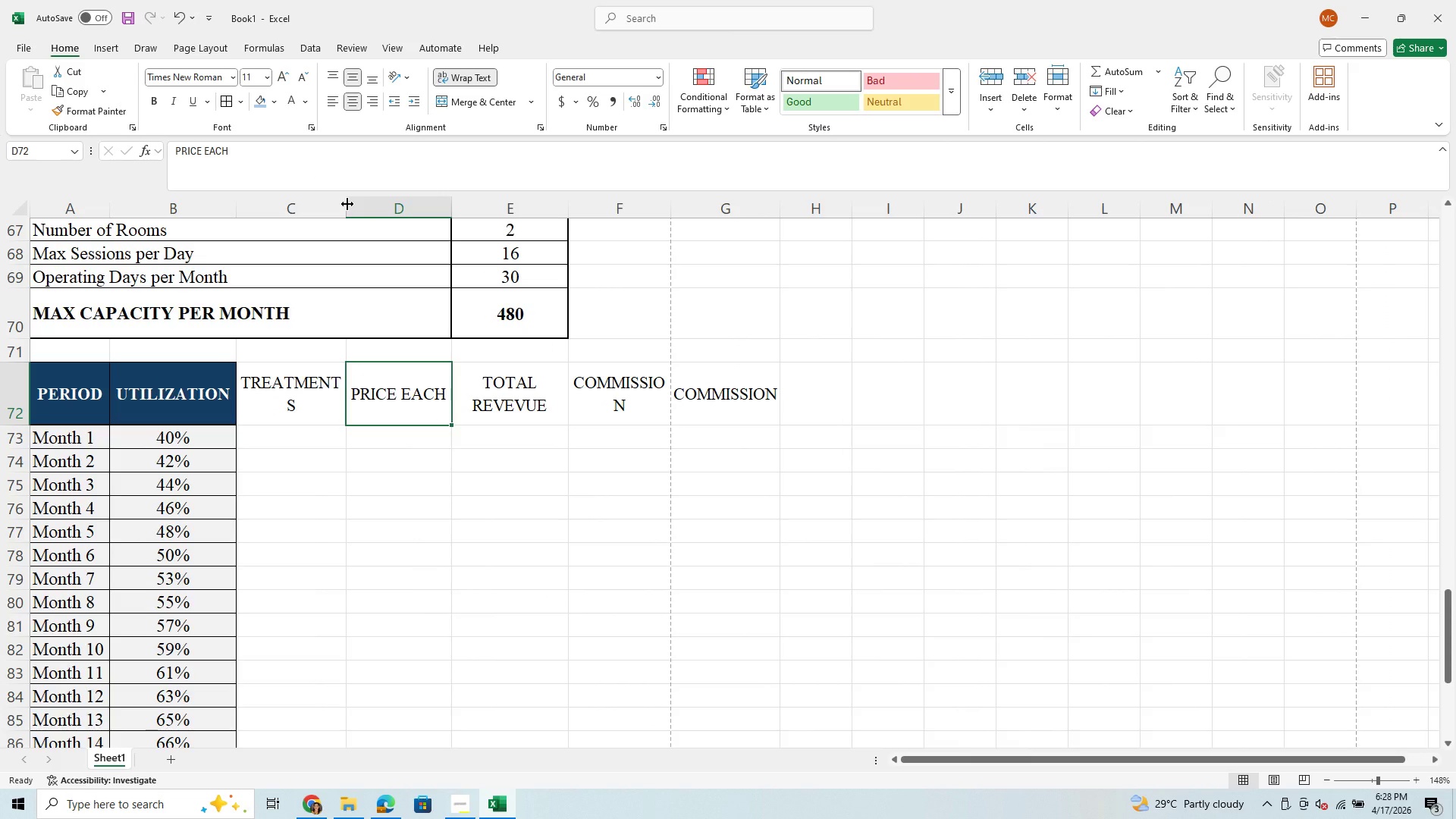 
left_click_drag(start_coordinate=[347, 204], to_coordinate=[358, 209])
 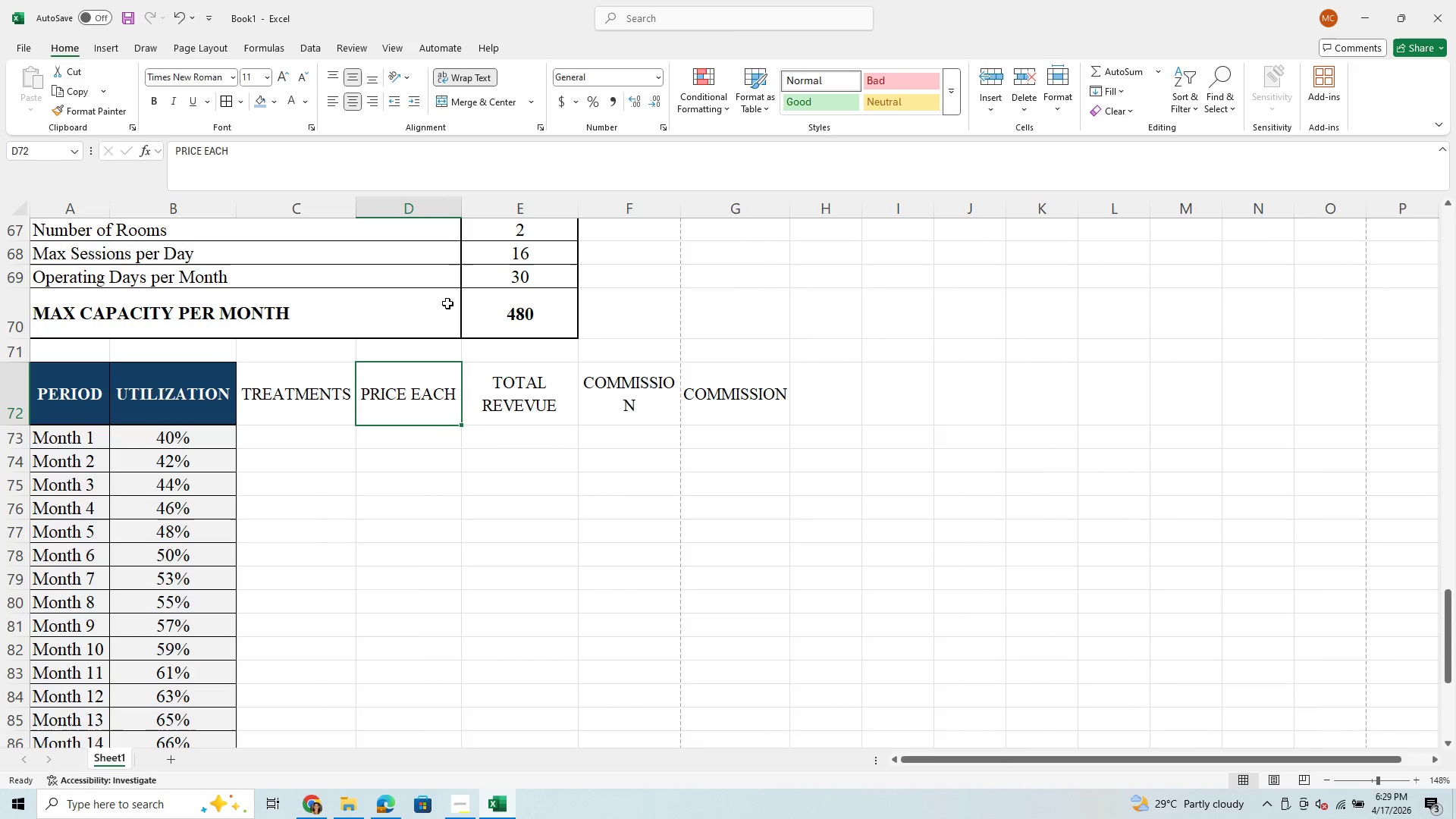 
left_click_drag(start_coordinate=[464, 206], to_coordinate=[419, 256])
 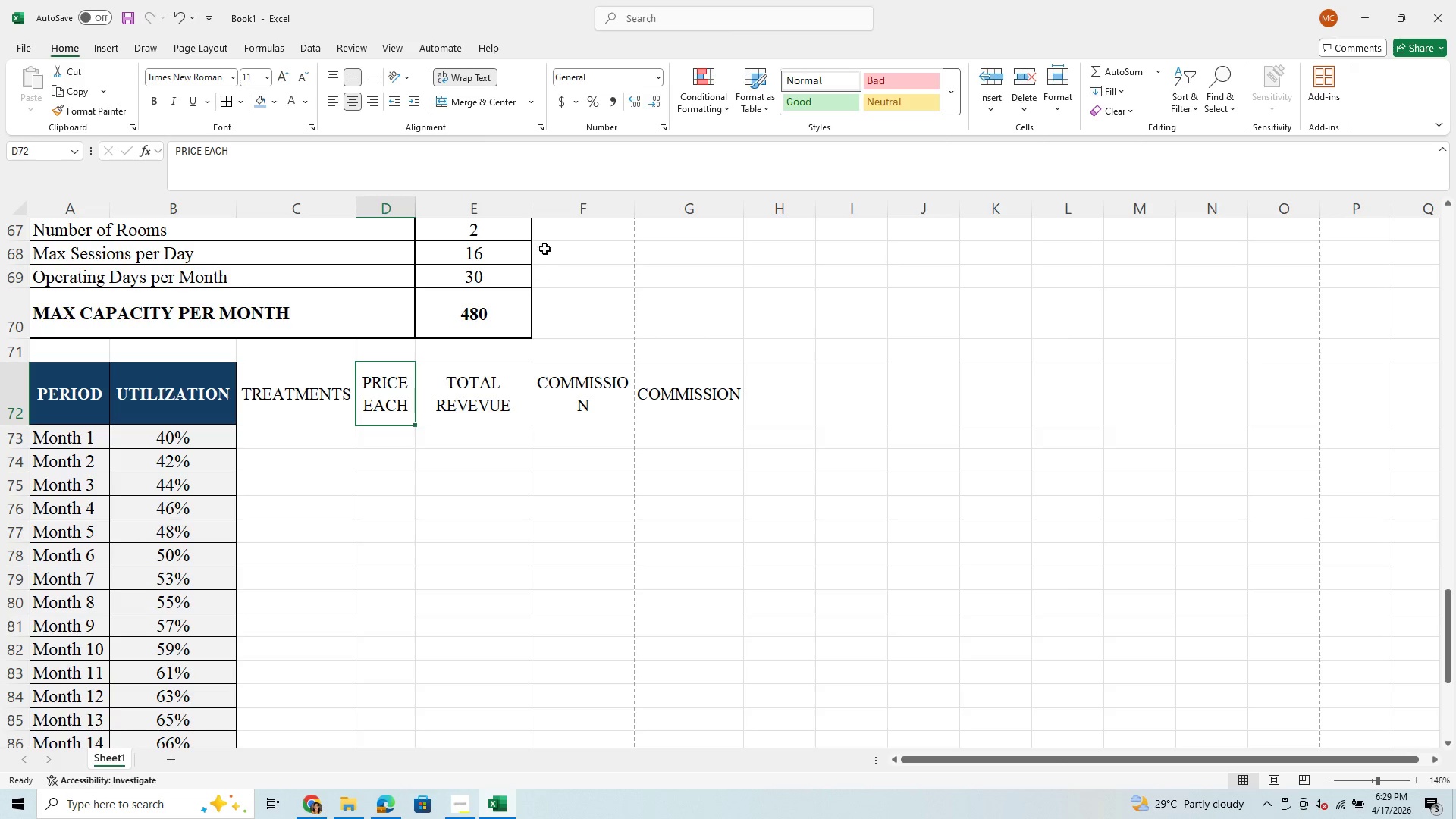 
left_click_drag(start_coordinate=[535, 200], to_coordinate=[505, 226])
 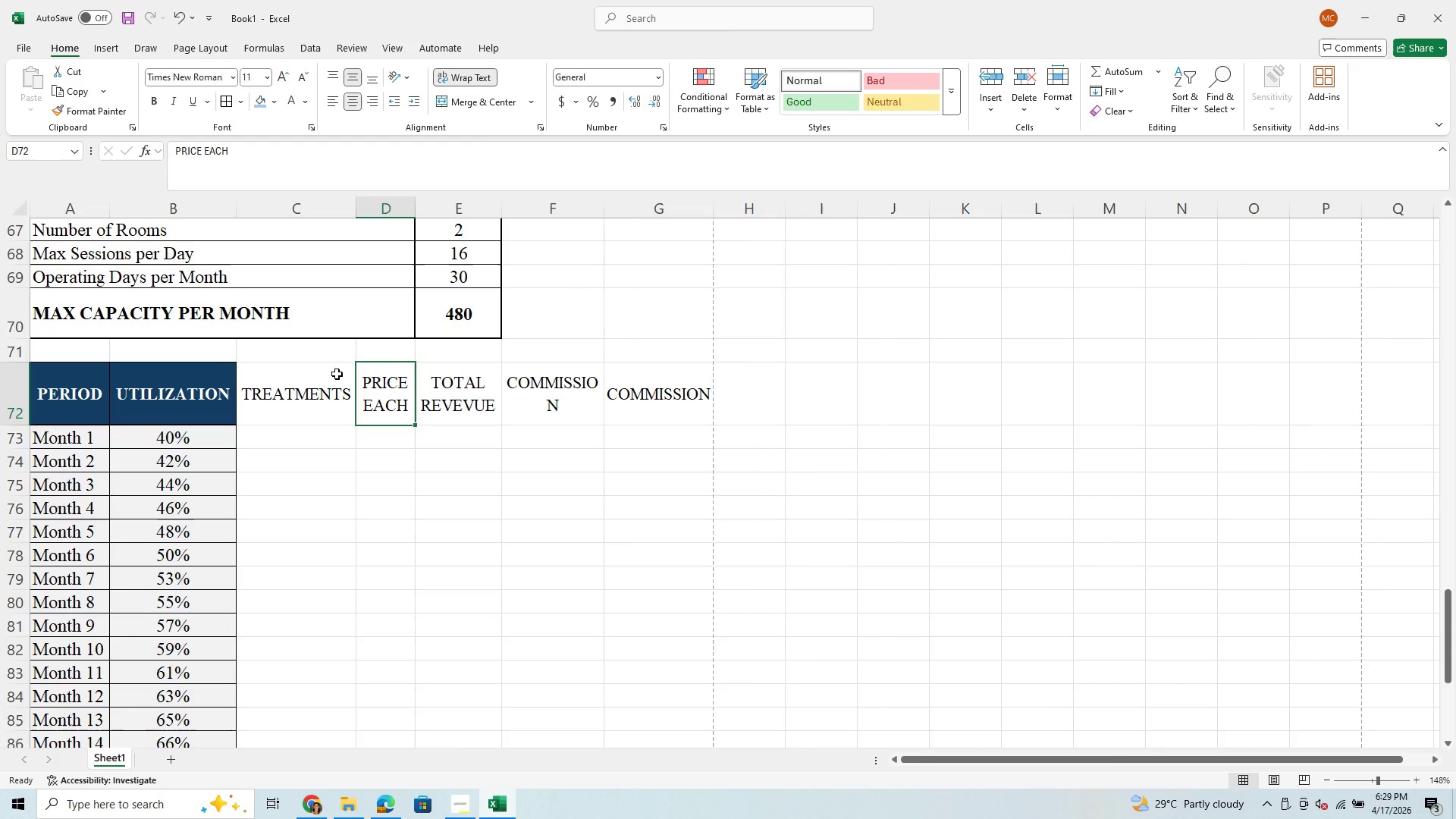 
wait(5.89)
 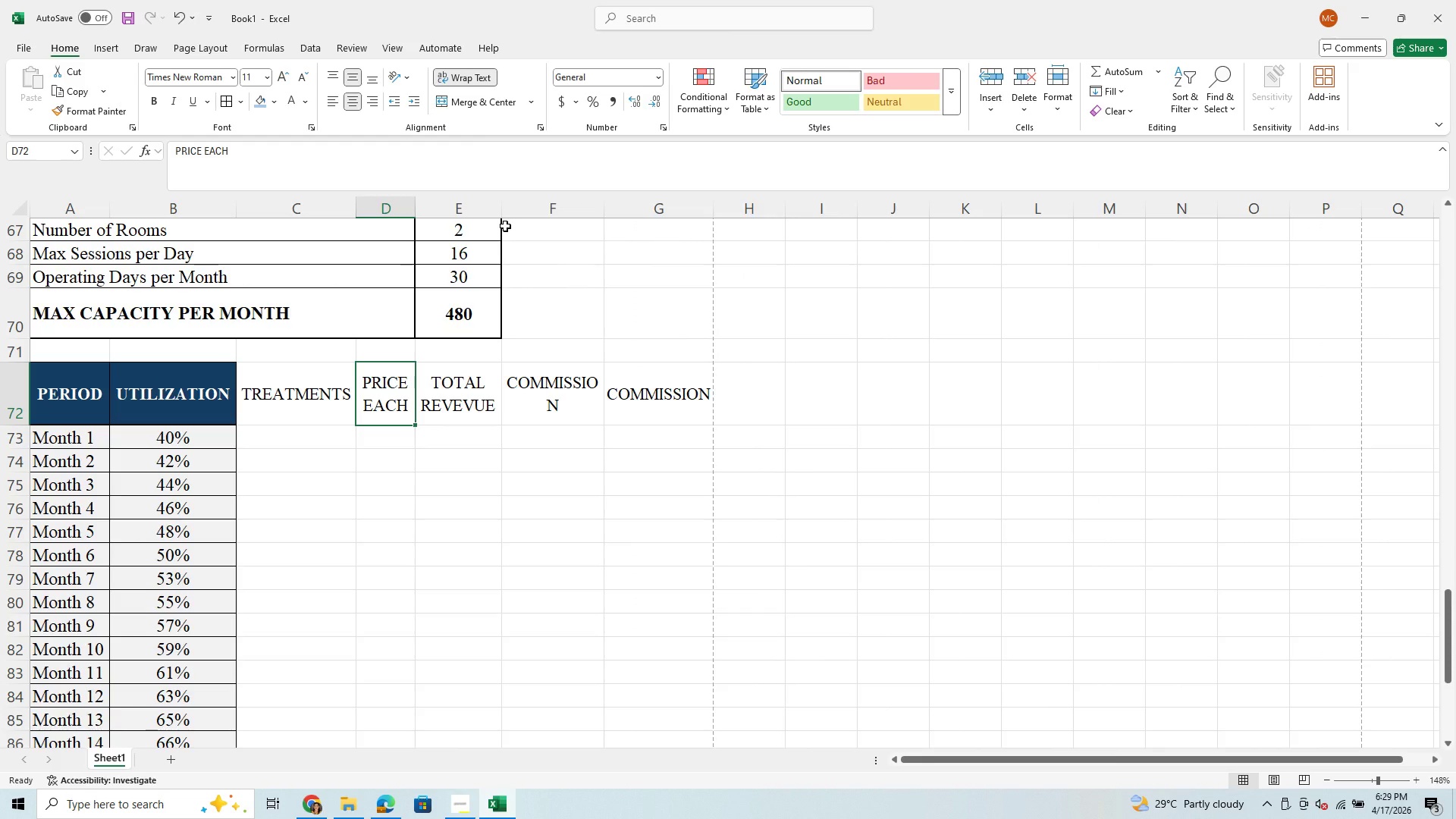 
scroll: coordinate [476, 497], scroll_direction: down, amount: 4.0
 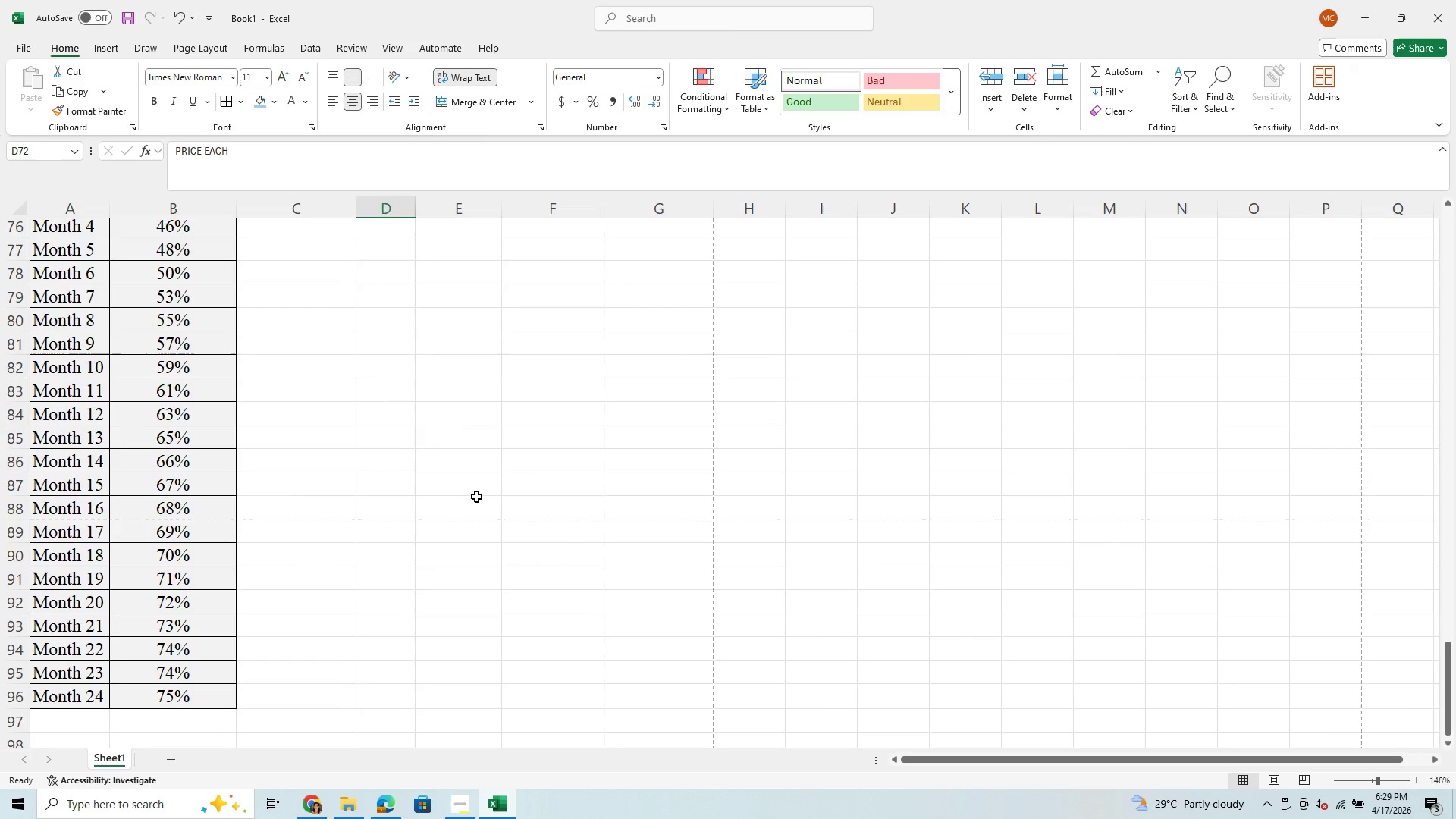 
scroll: coordinate [476, 497], scroll_direction: up, amount: 5.0
 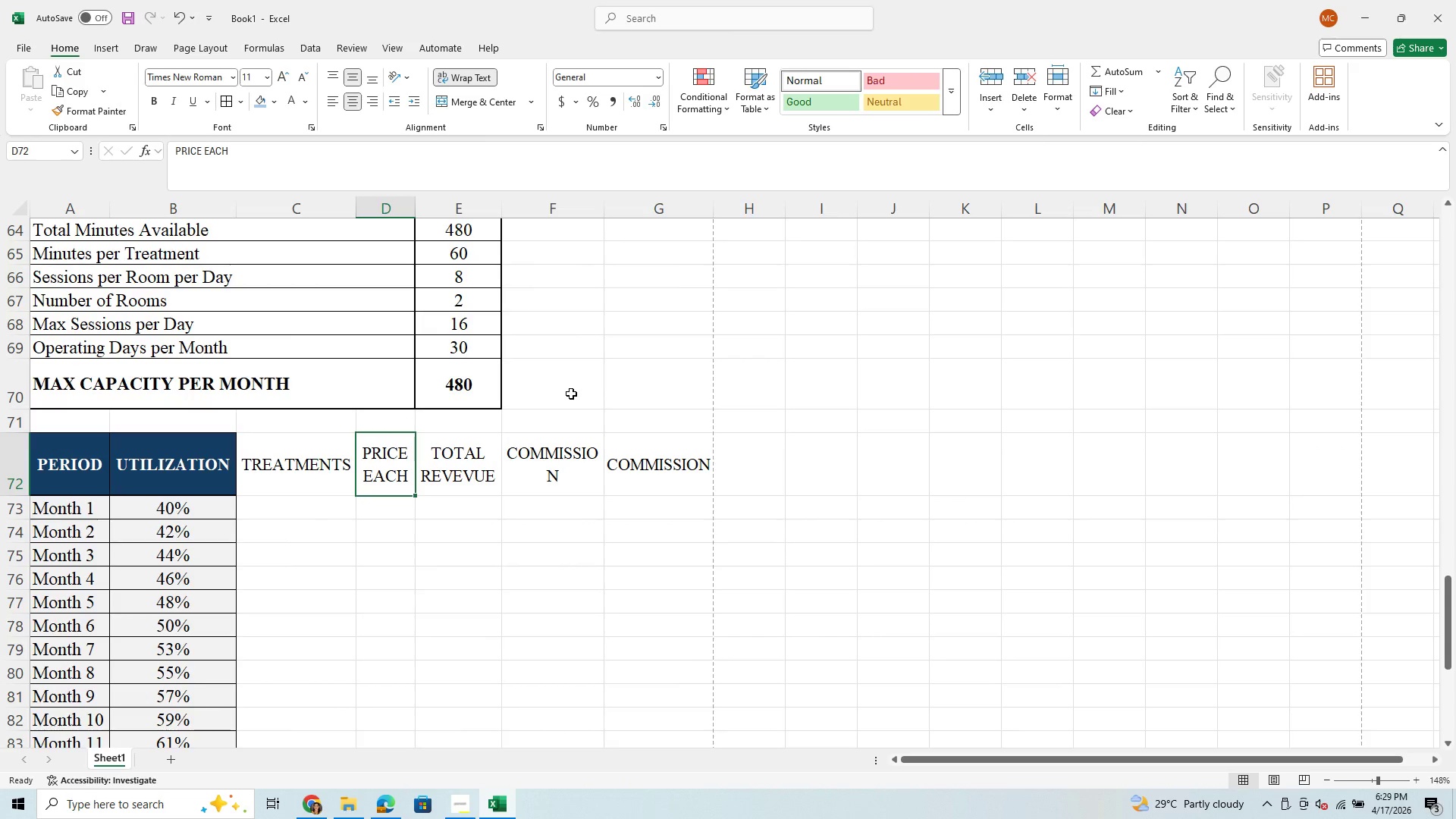 
scroll: coordinate [577, 411], scroll_direction: down, amount: 1.0
 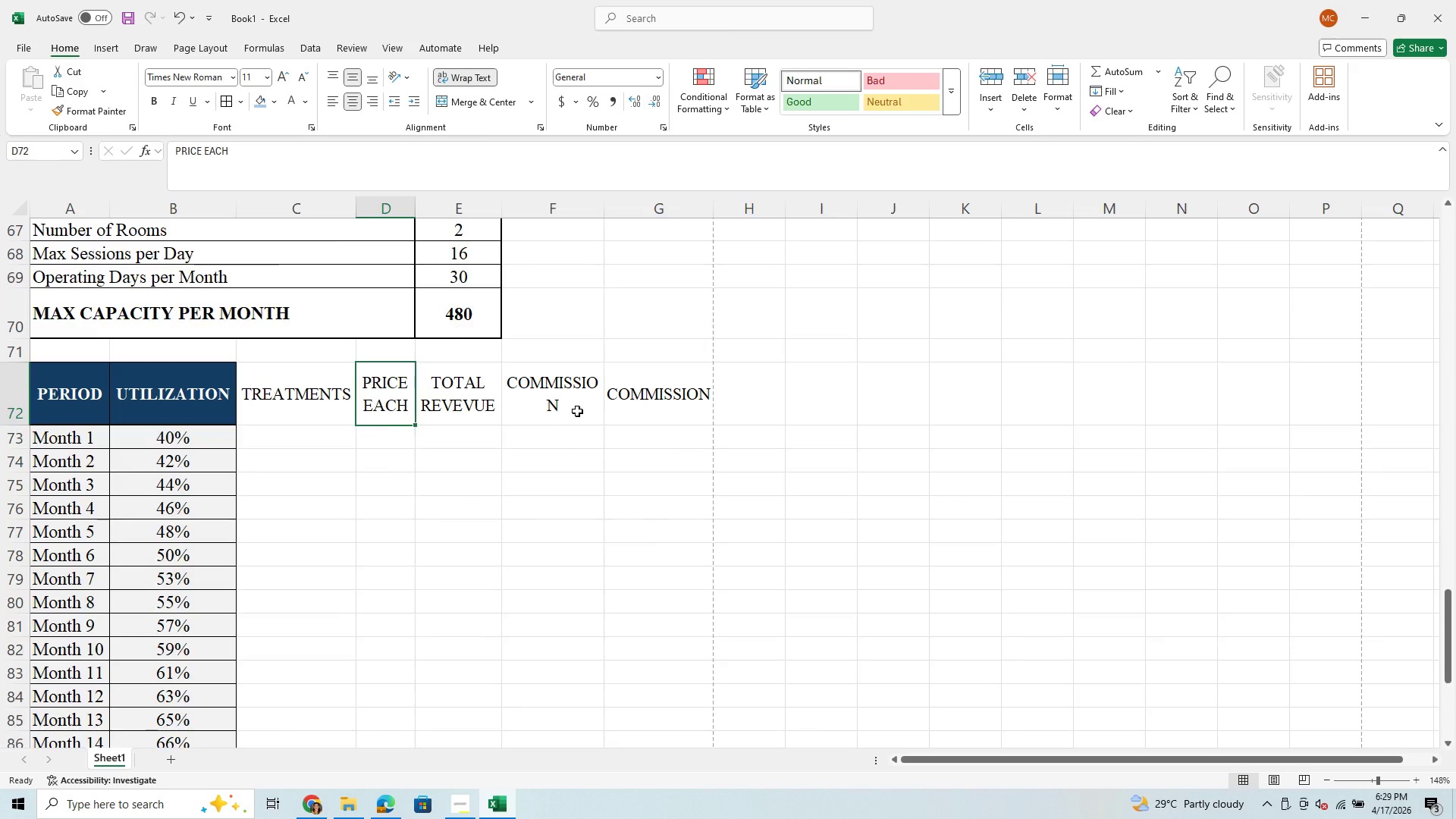 
scroll: coordinate [560, 406], scroll_direction: up, amount: 5.0
 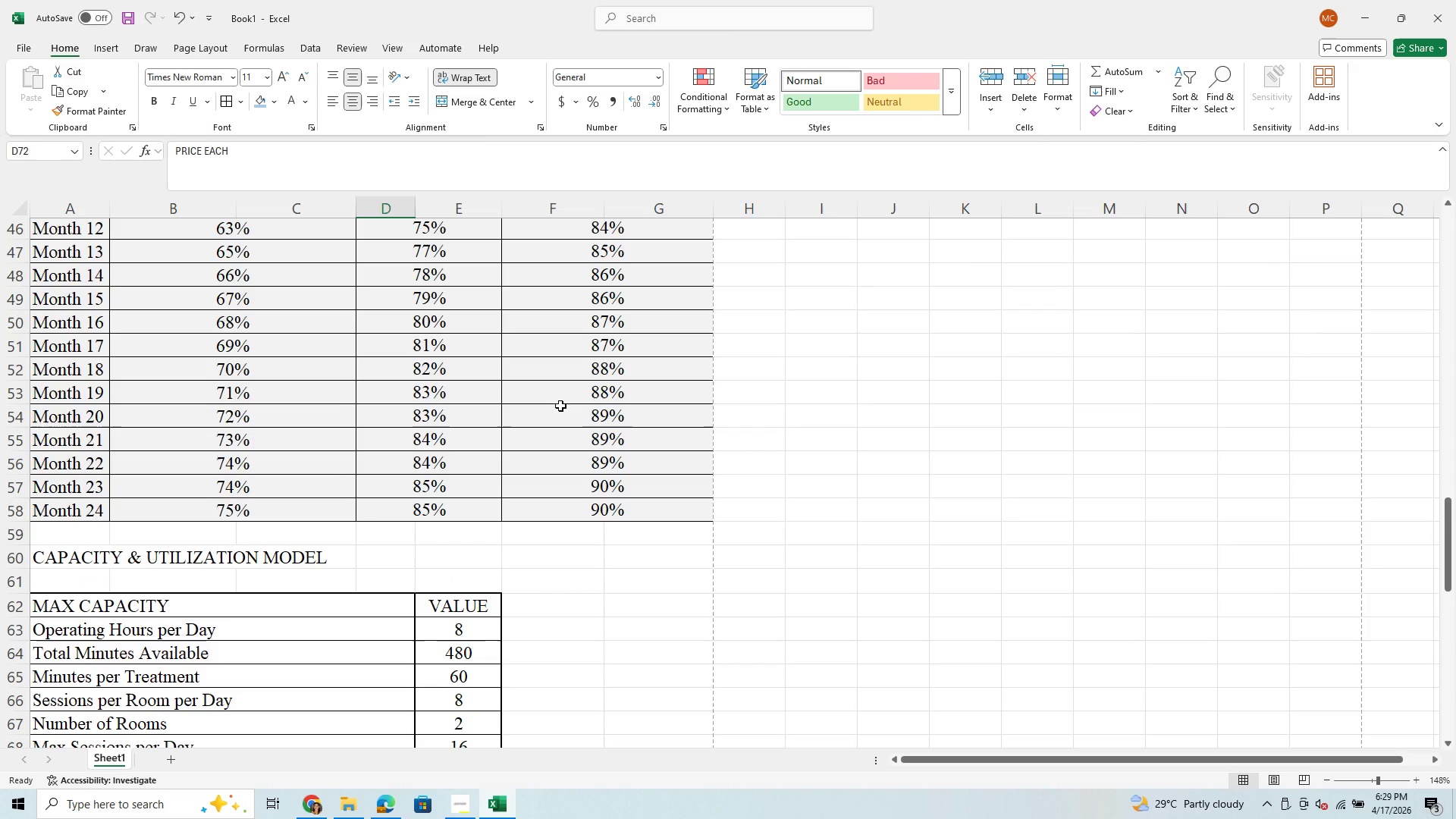 
wait(9.39)
 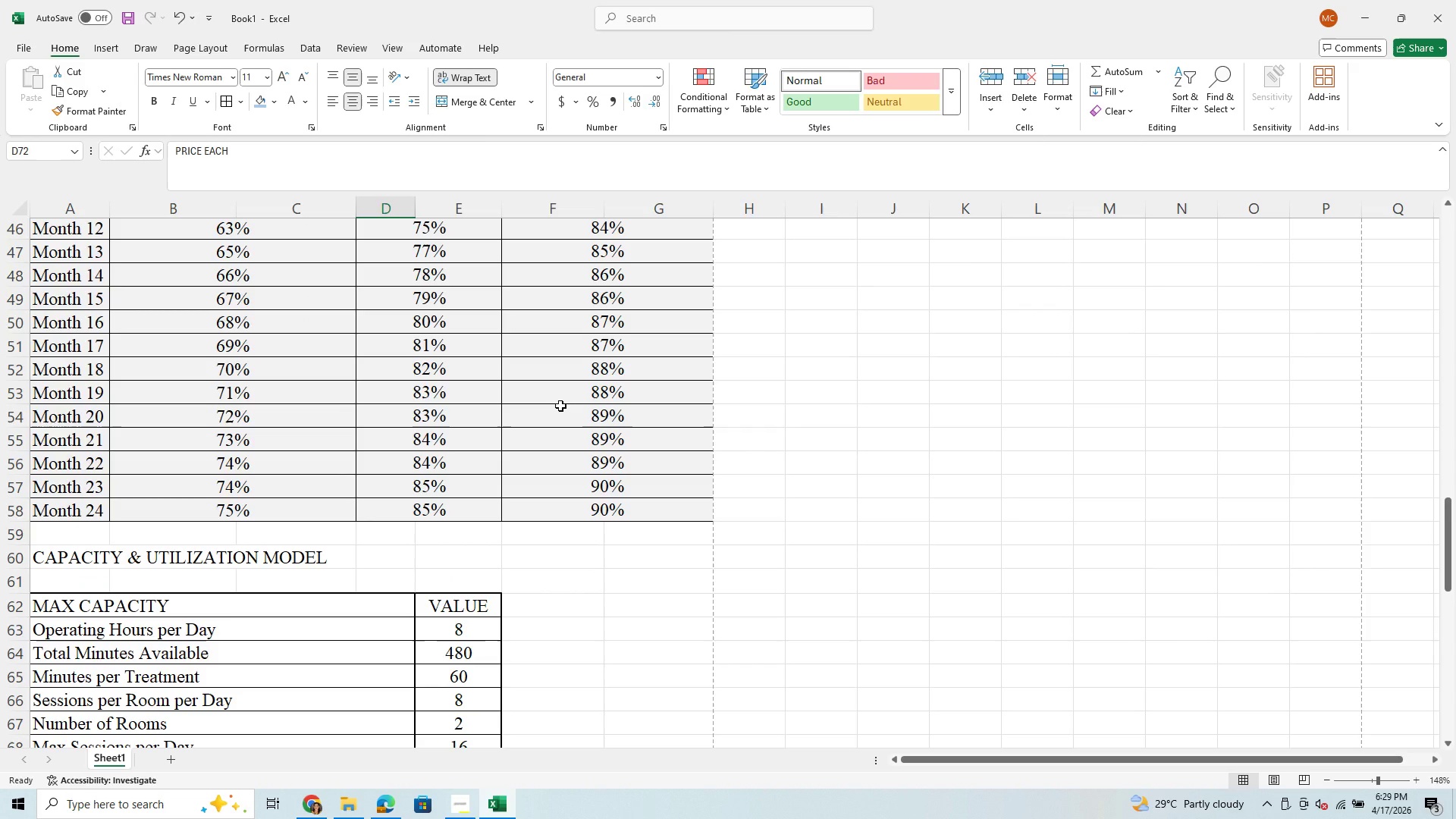 
scroll: coordinate [601, 575], scroll_direction: up, amount: 6.0
 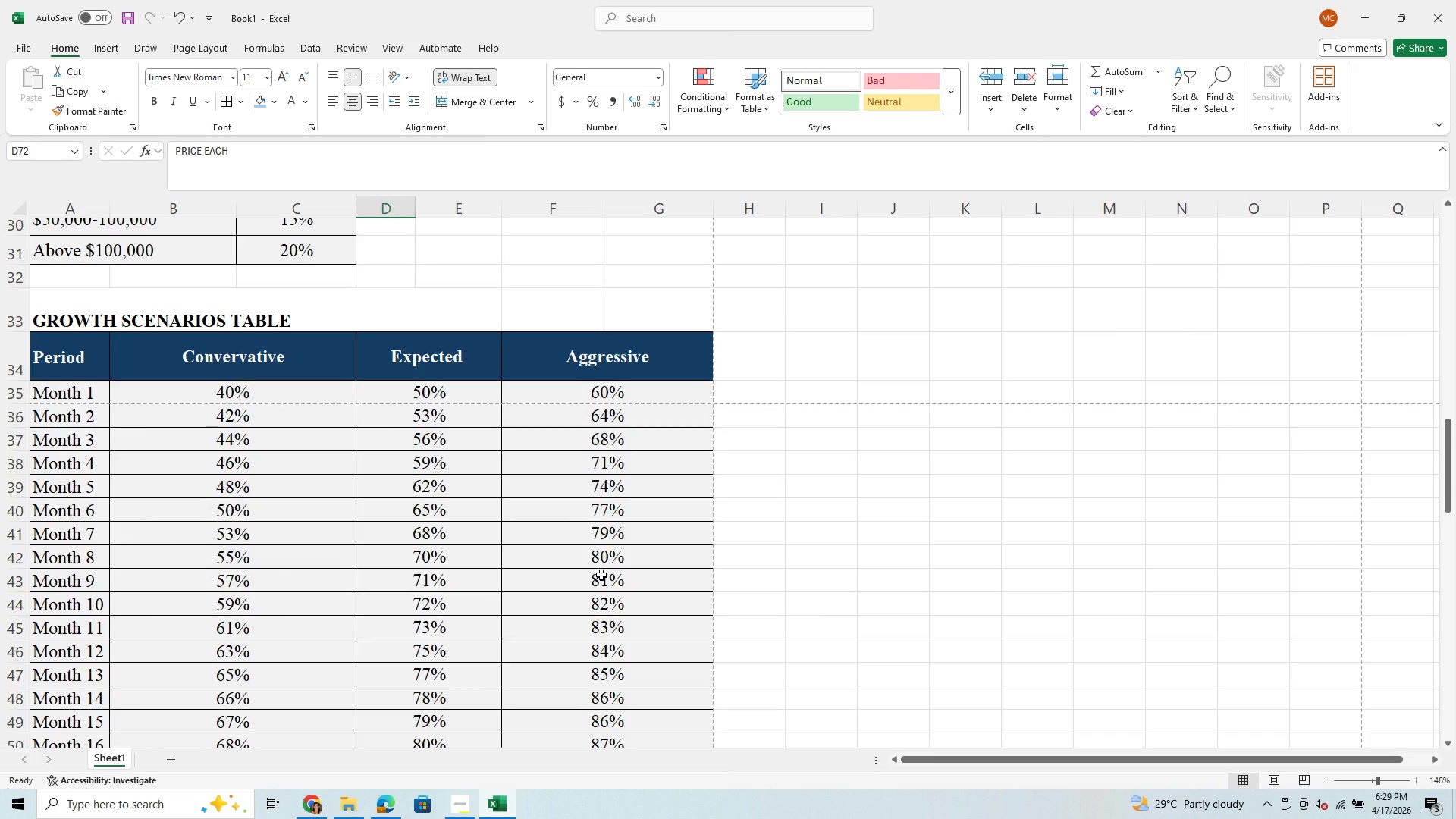 
scroll: coordinate [496, 660], scroll_direction: down, amount: 10.0
 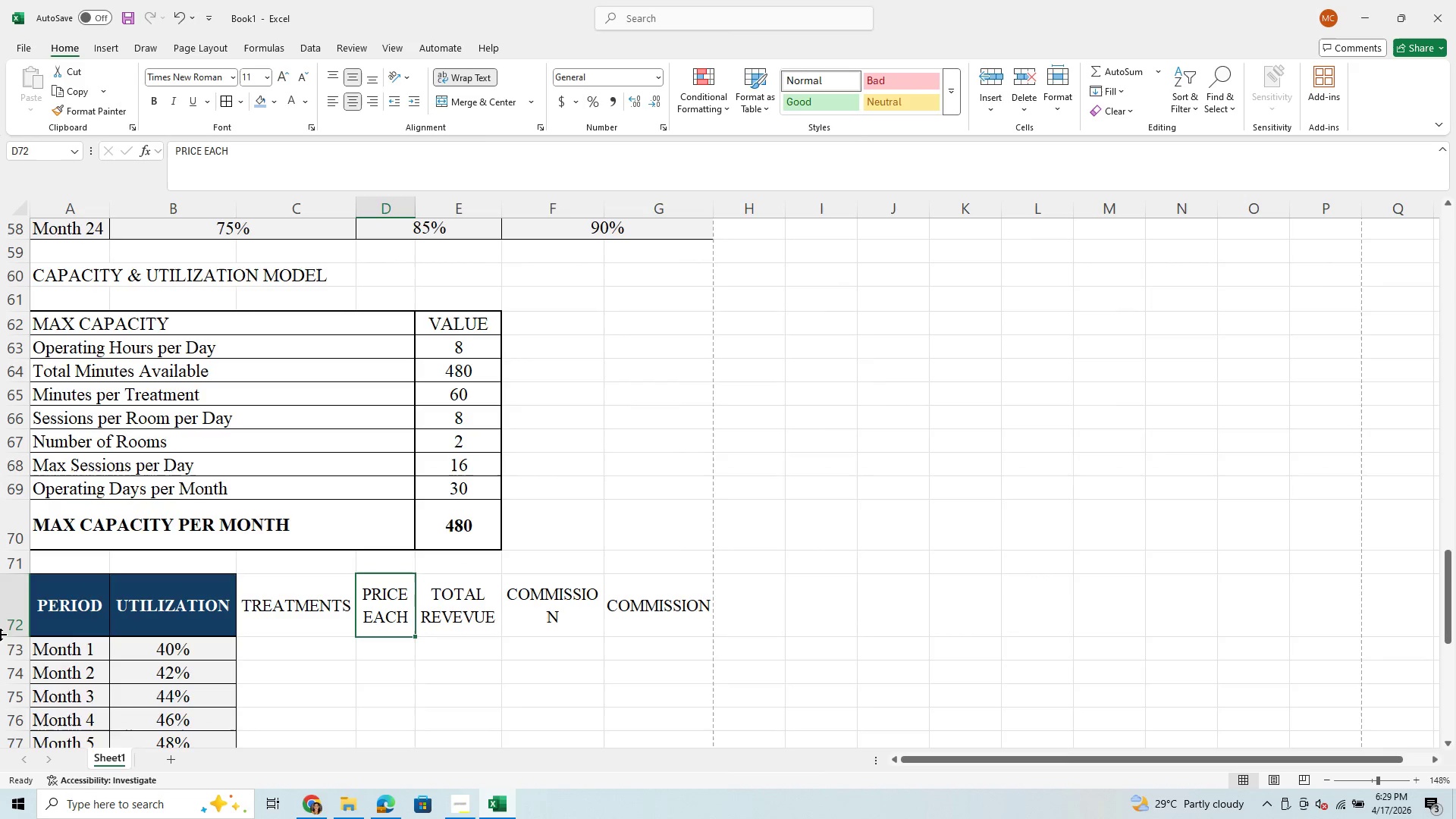 
left_click([8, 611])
 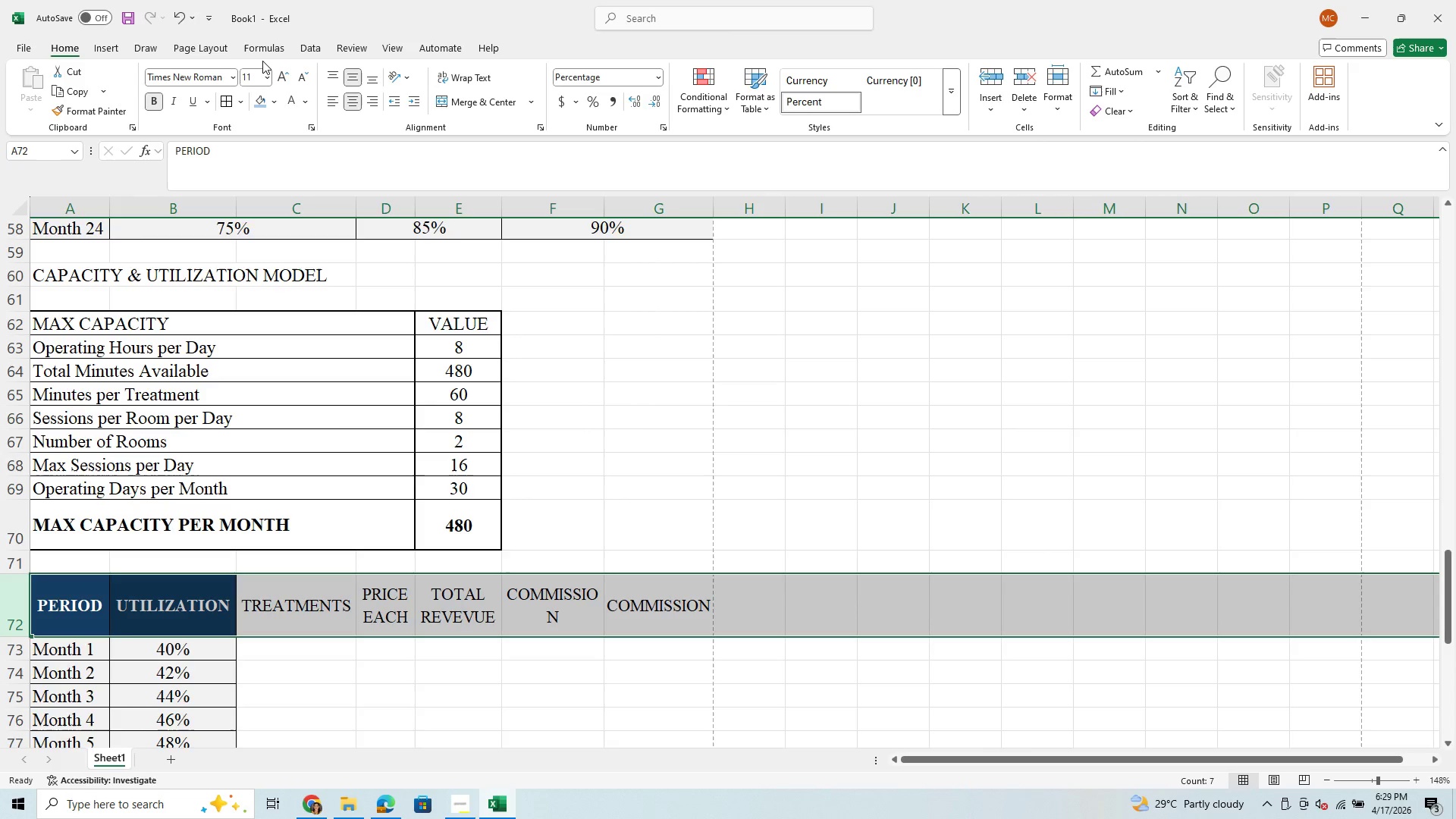 
left_click([267, 73])
 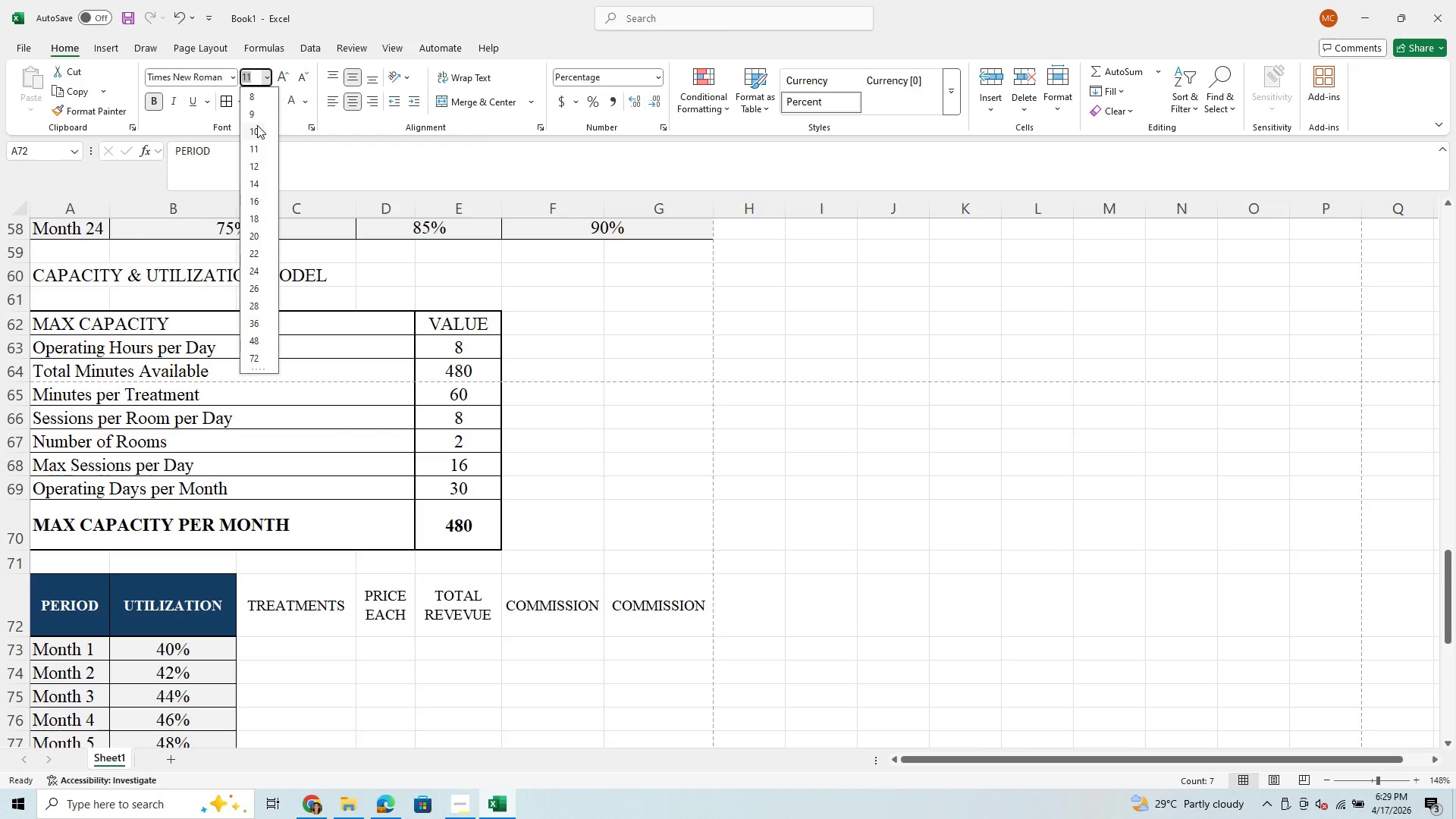 
left_click([257, 125])
 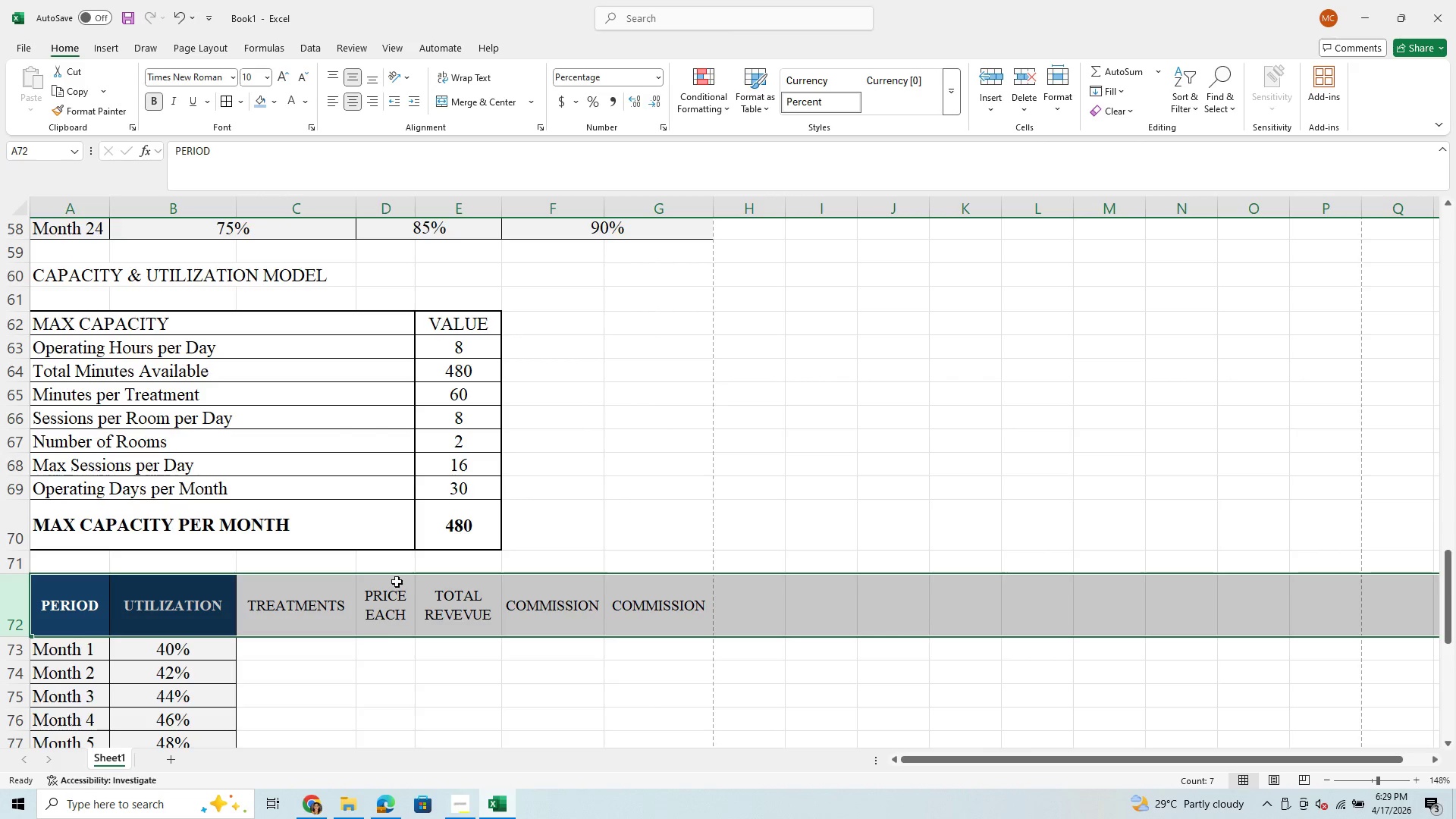 
left_click([367, 698])
 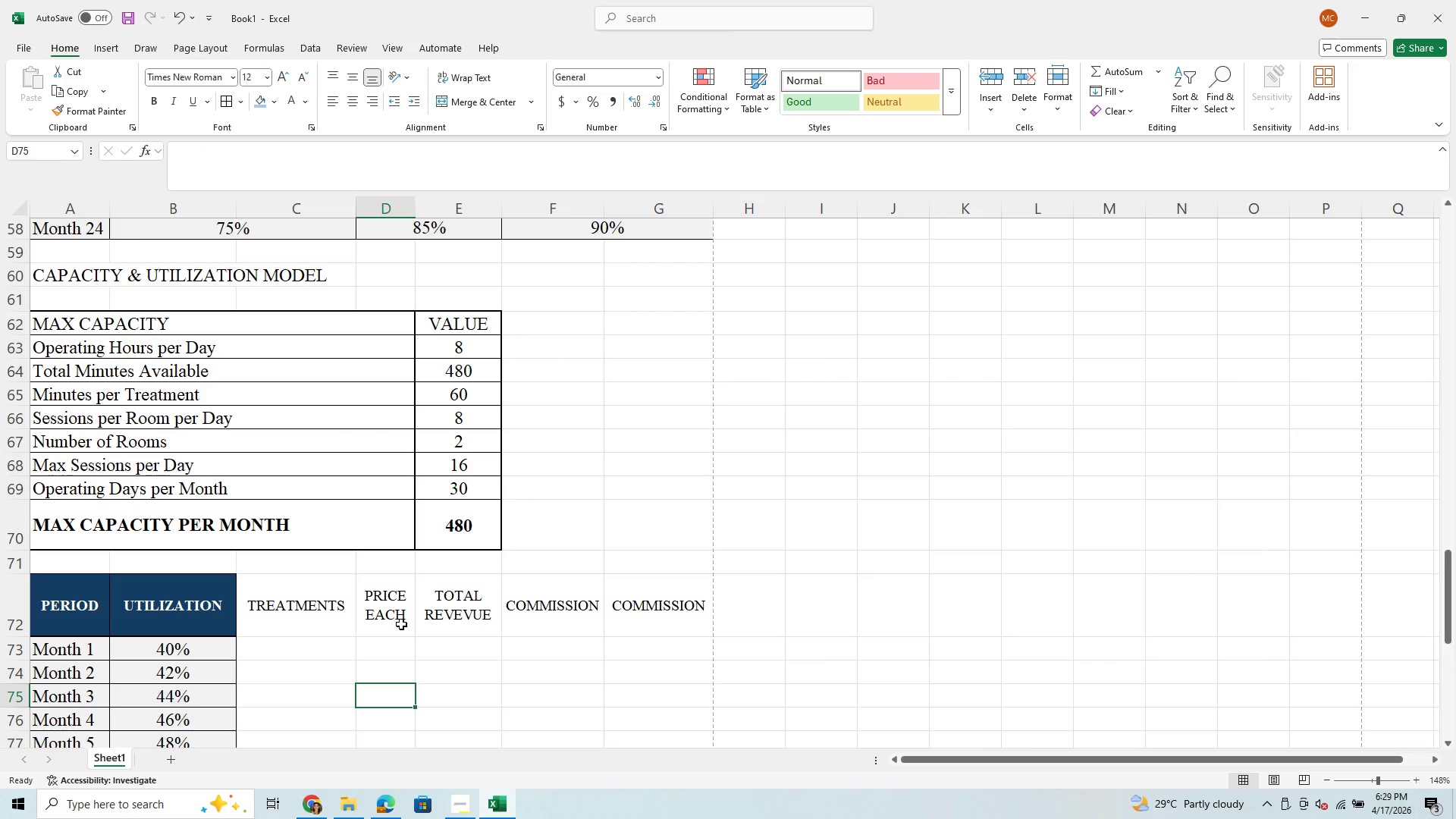 
scroll: coordinate [401, 624], scroll_direction: down, amount: 6.0
 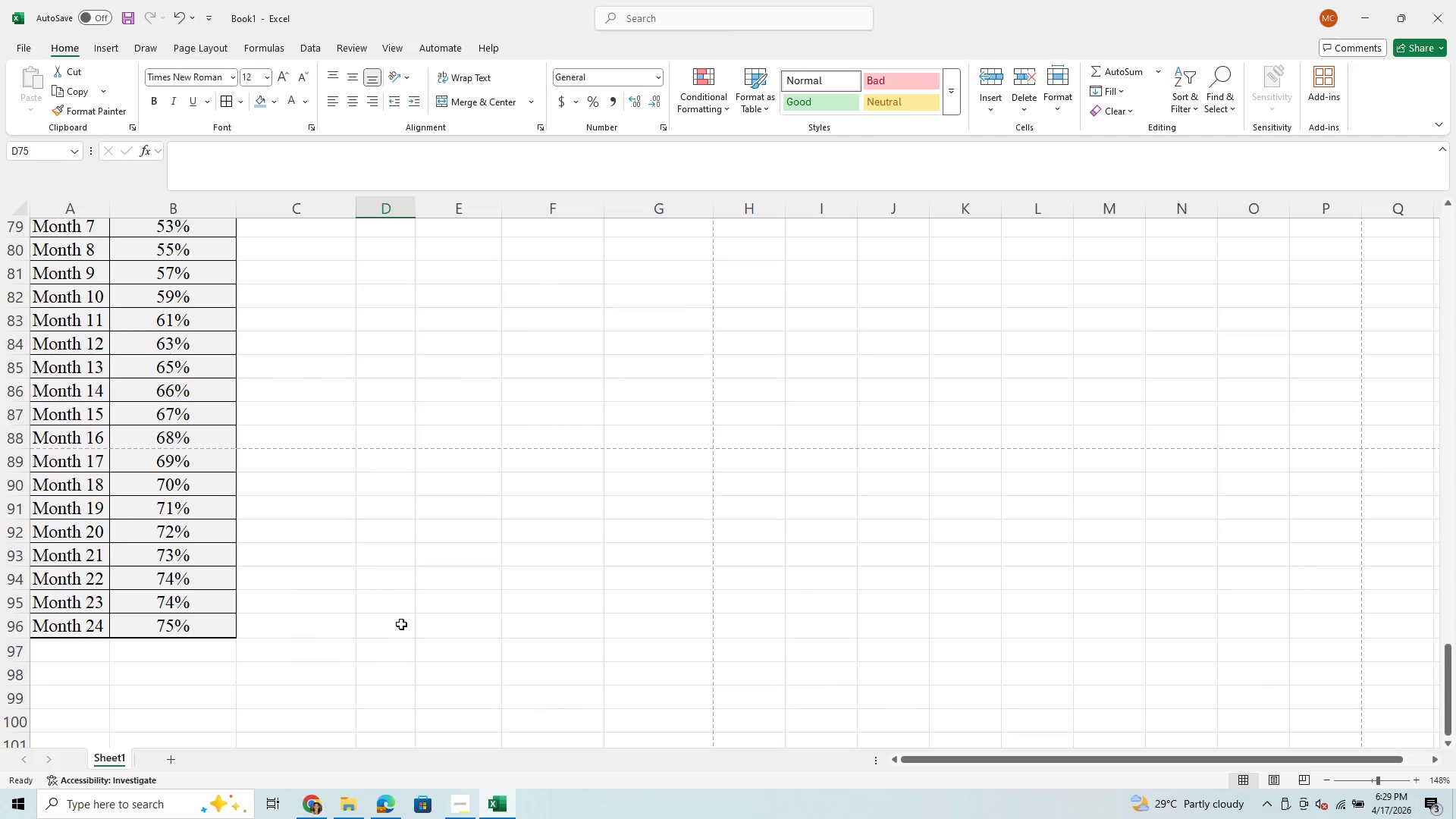 
scroll: coordinate [401, 624], scroll_direction: up, amount: 5.0
 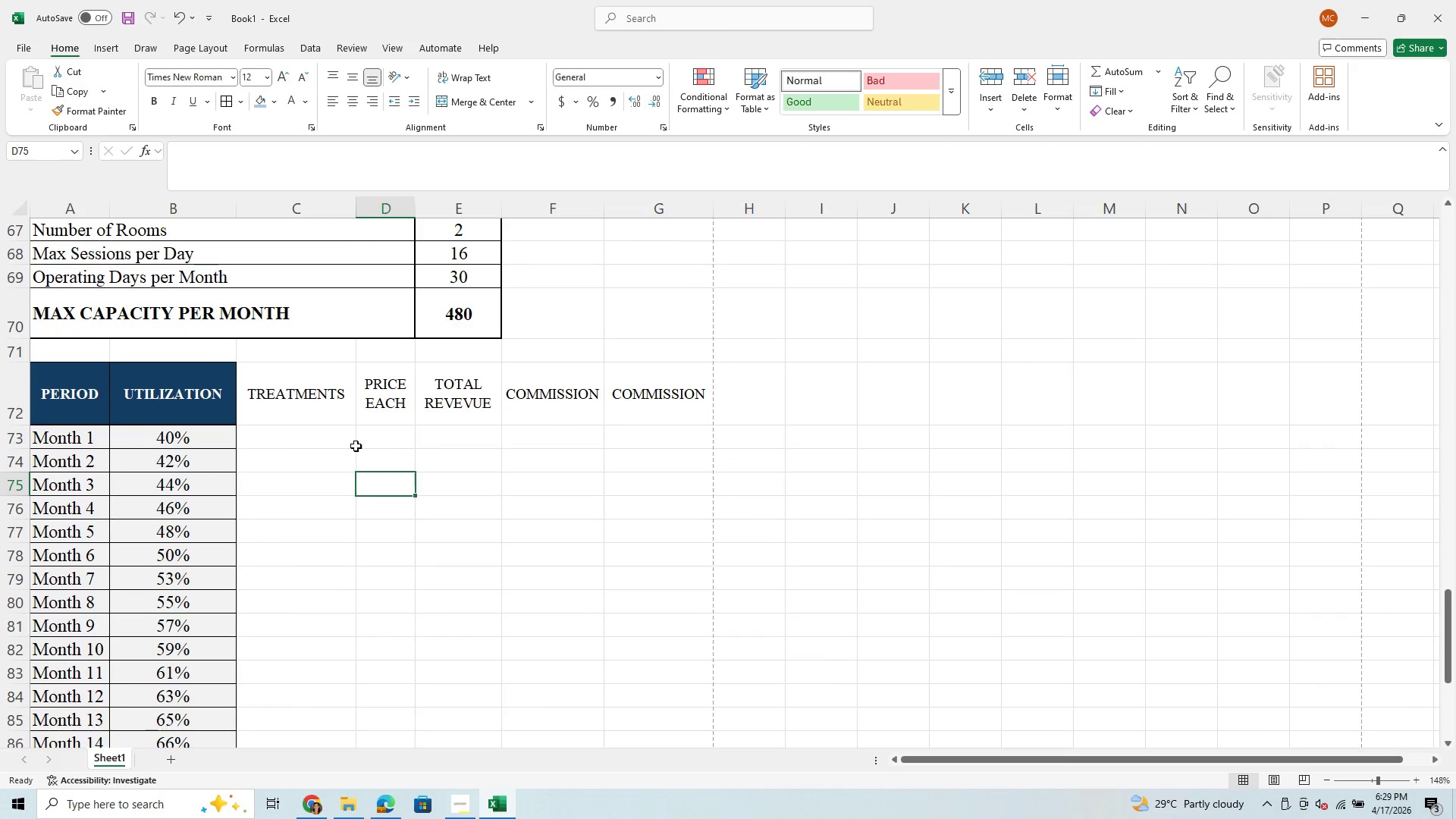 
left_click([297, 431])
 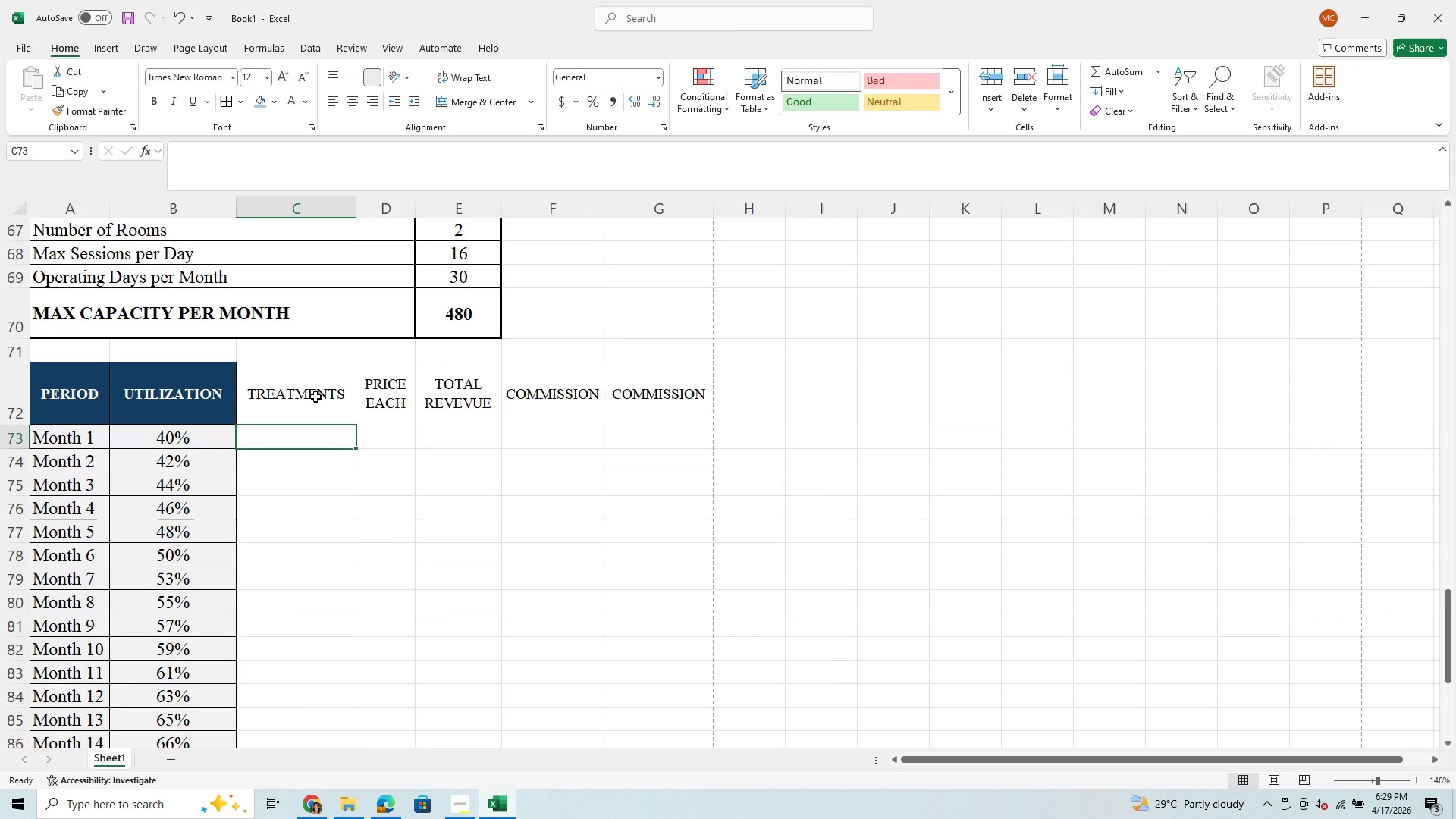 
left_click([318, 393])
 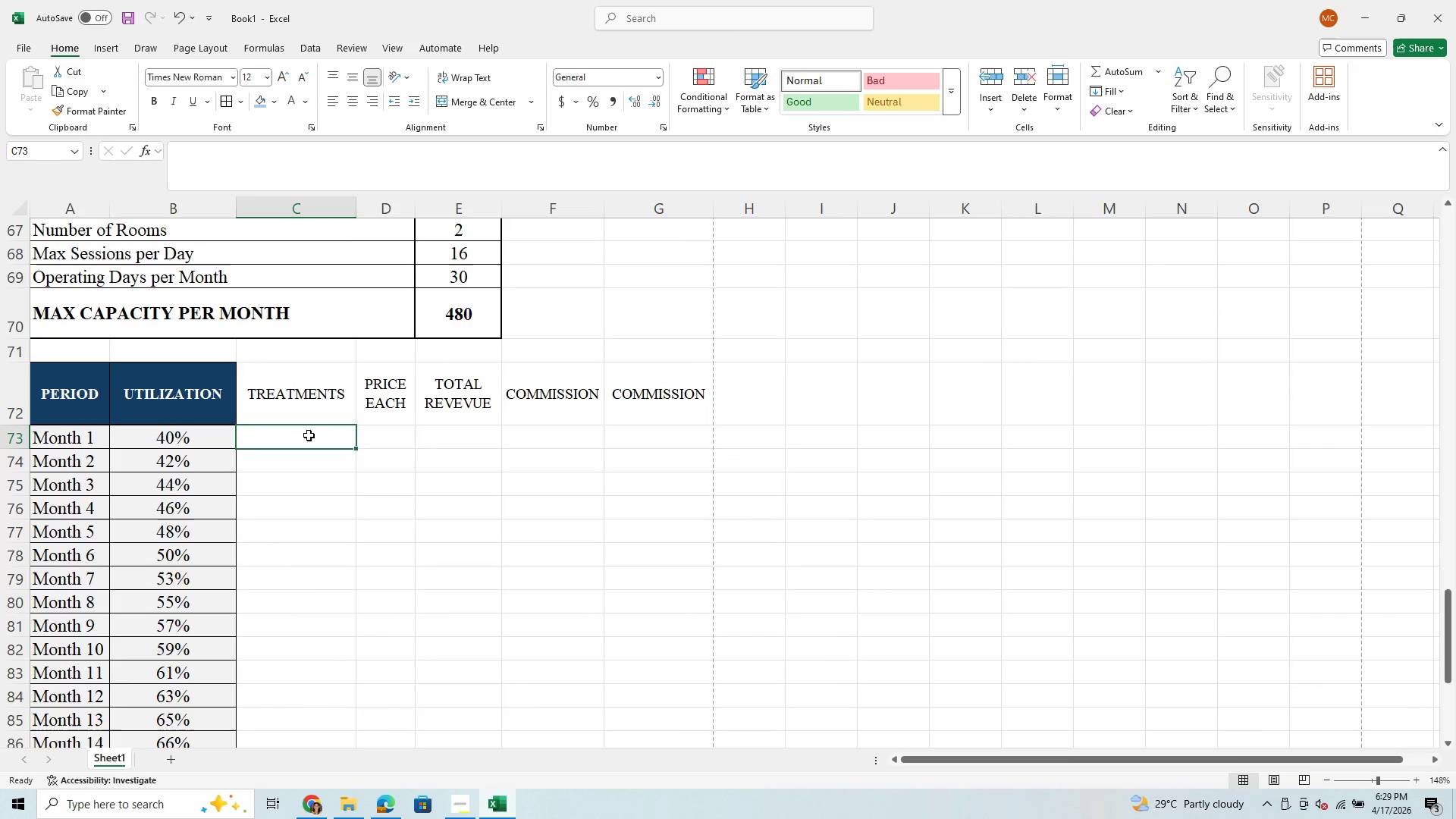 
double_click([308, 469])
 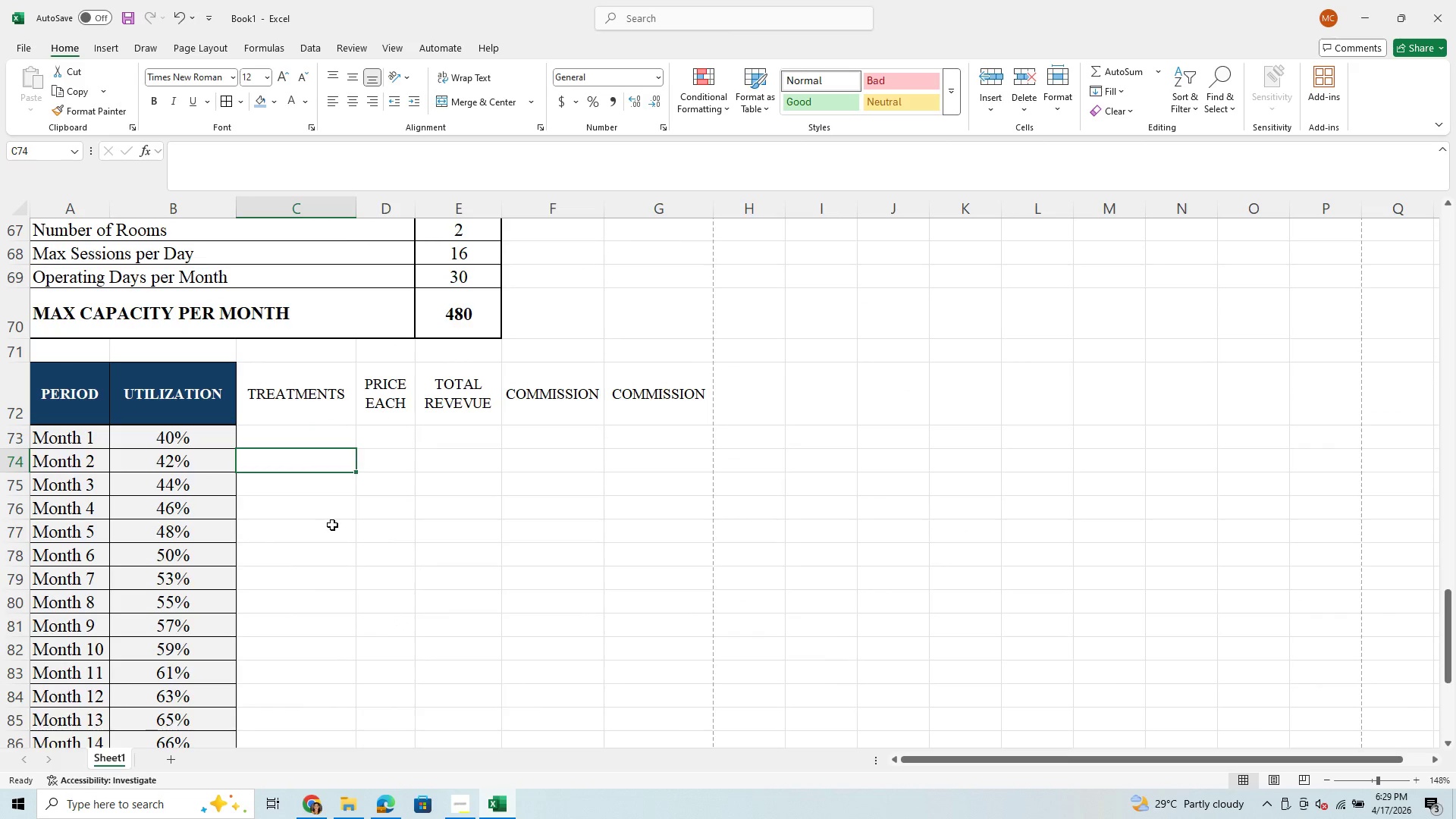 
left_click([332, 525])
 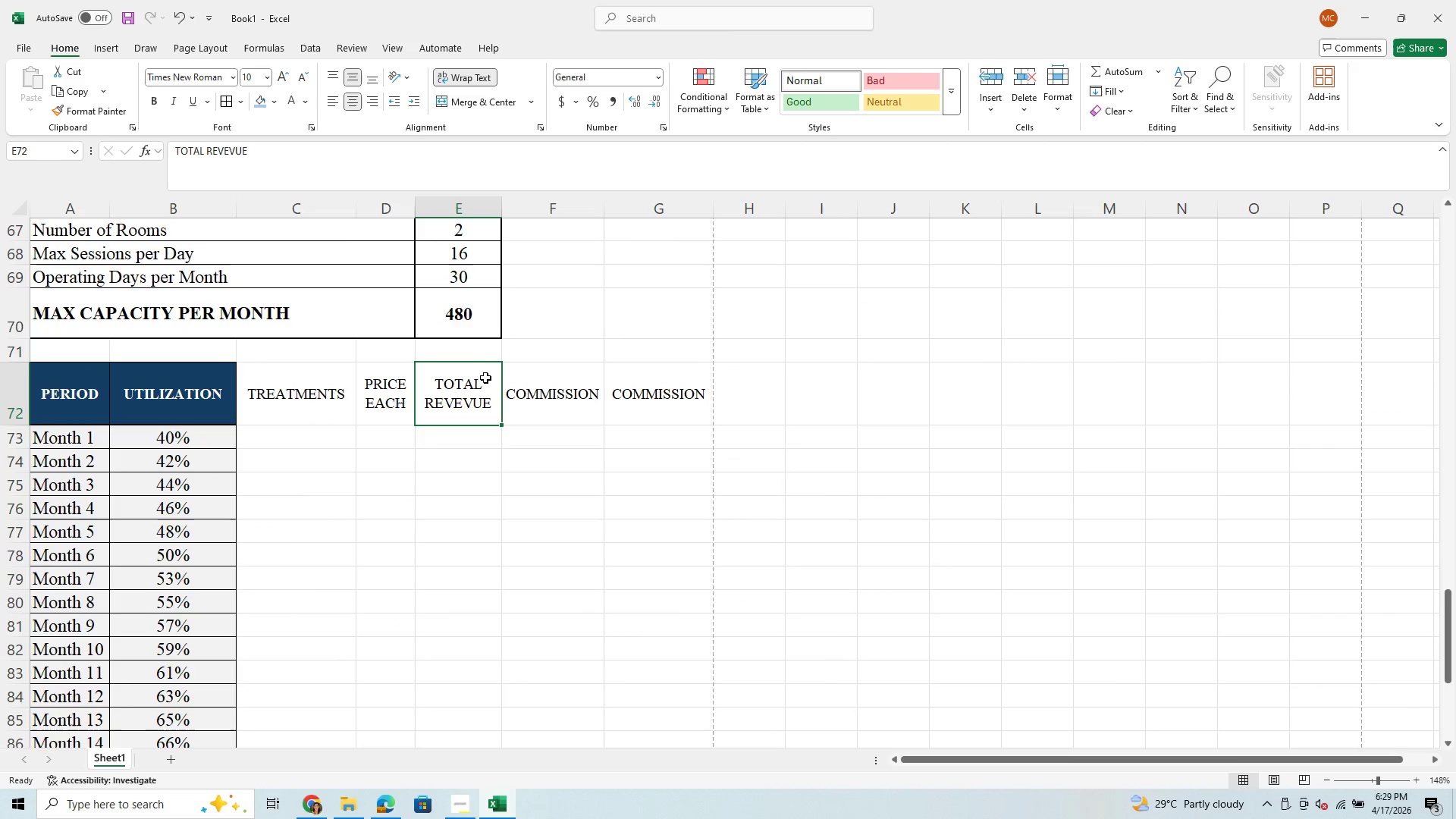 
left_click([592, 412])
 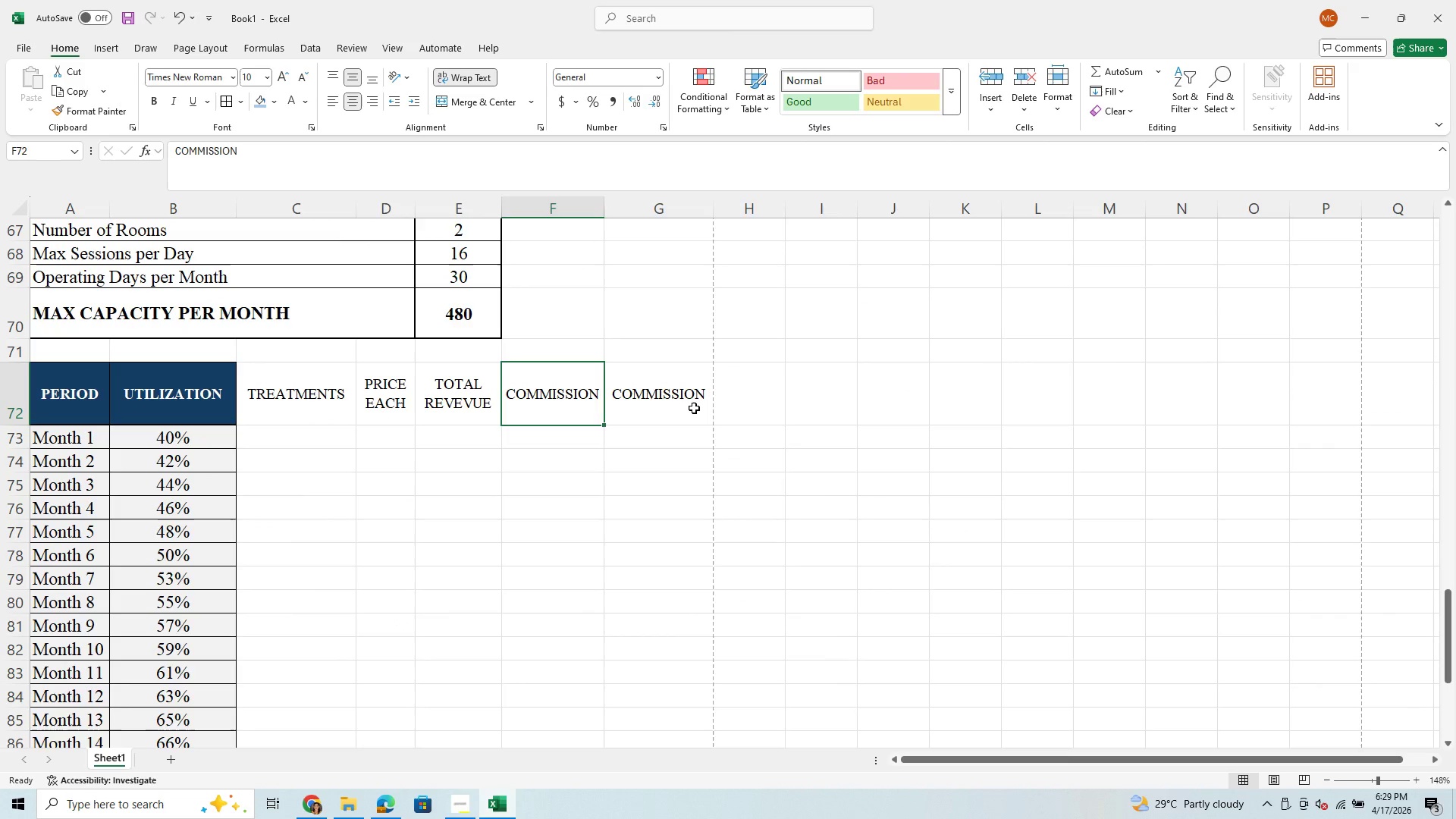 
left_click([689, 411])
 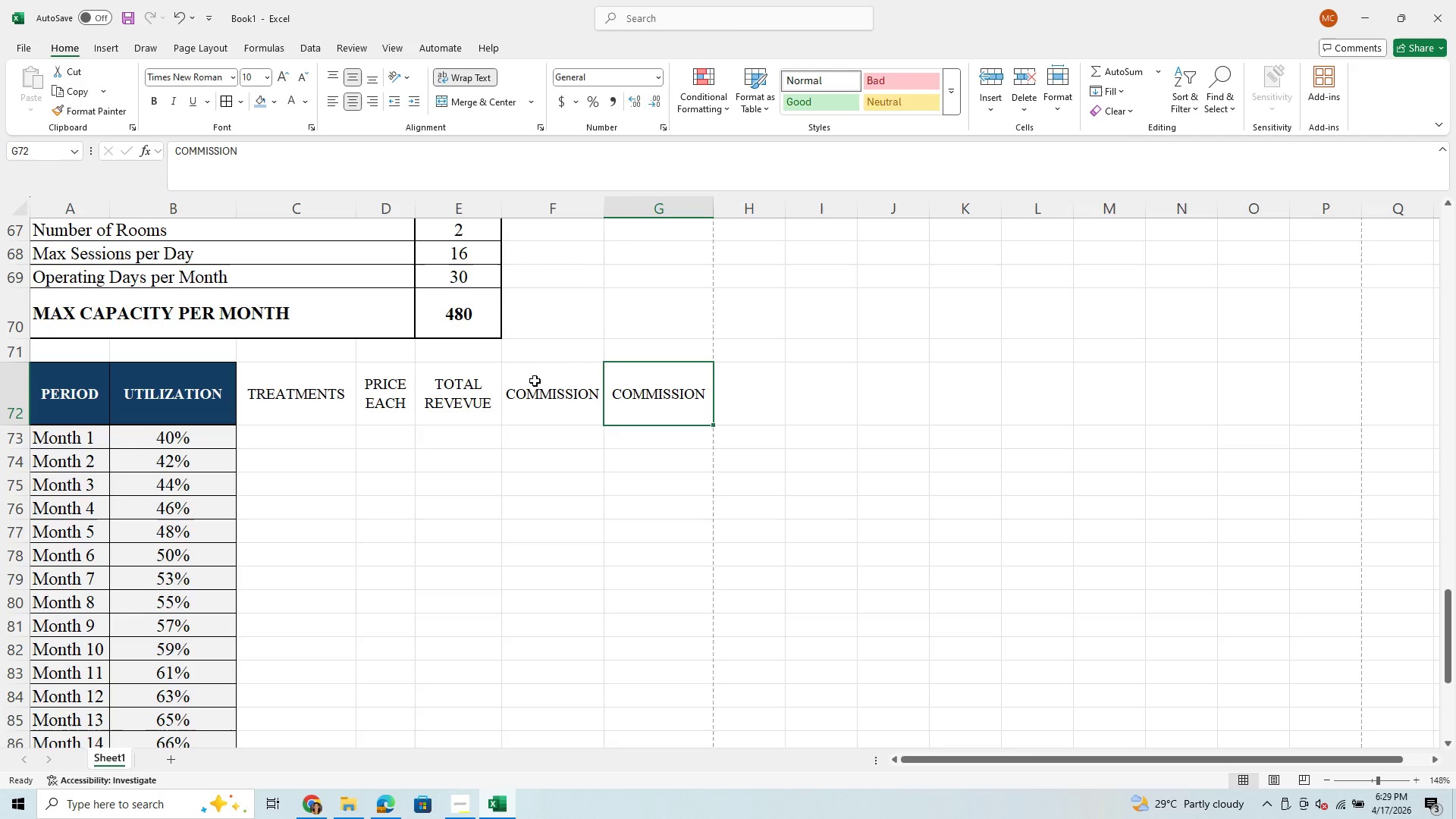 
left_click([334, 169])
 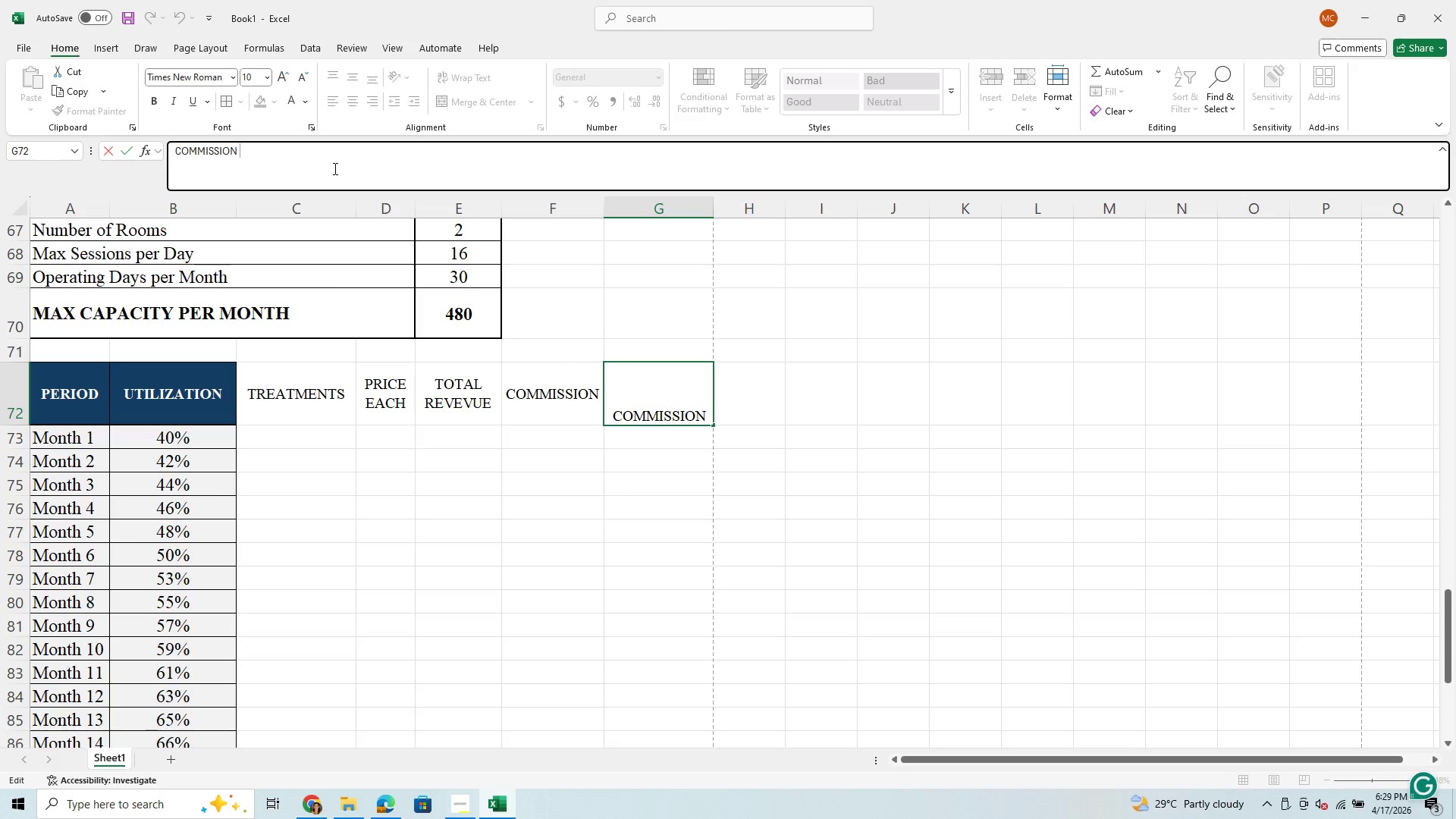 
hold_key(key=ShiftLeft, duration=0.81)
 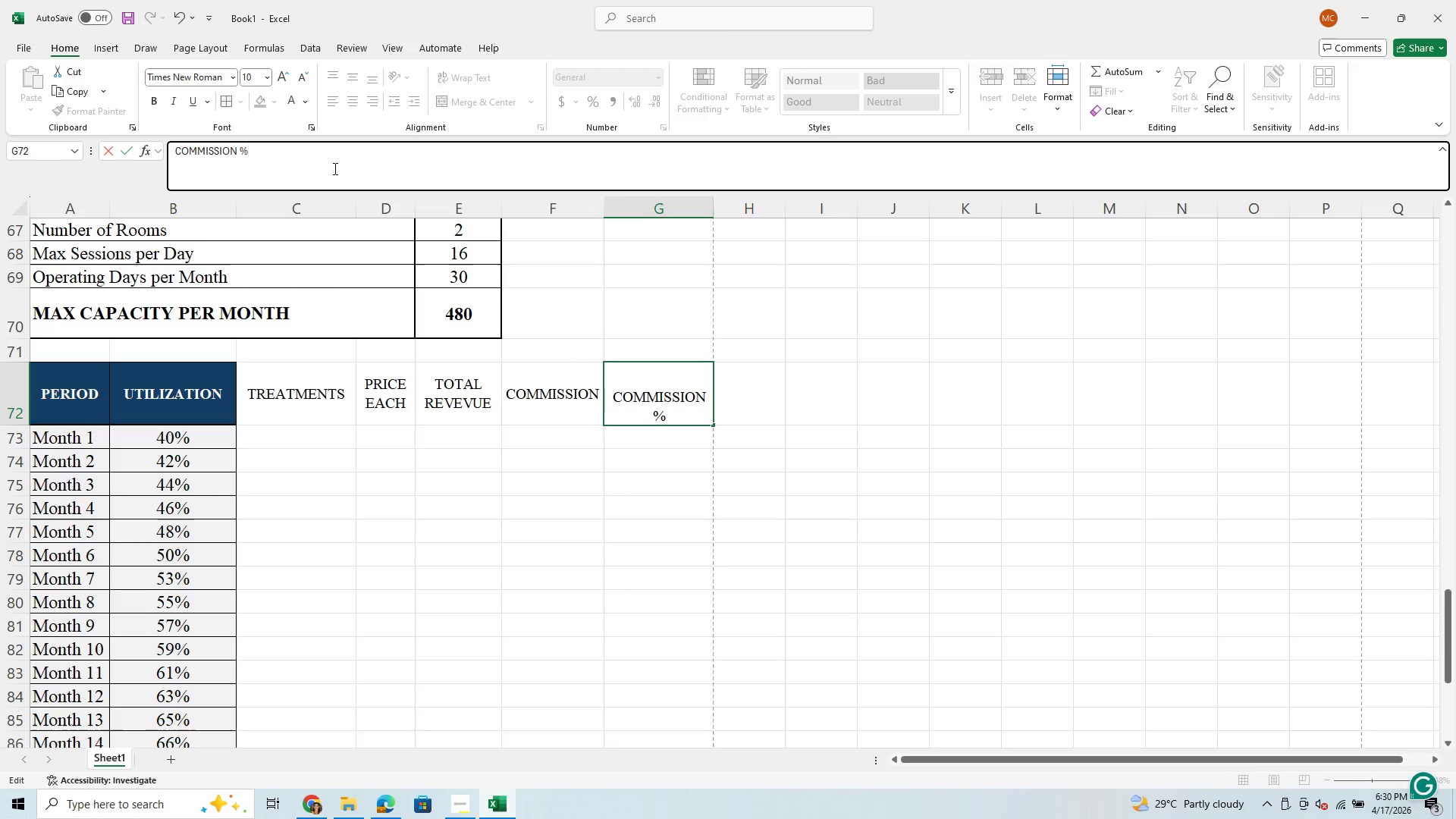 
hold_key(key=5, duration=0.31)
 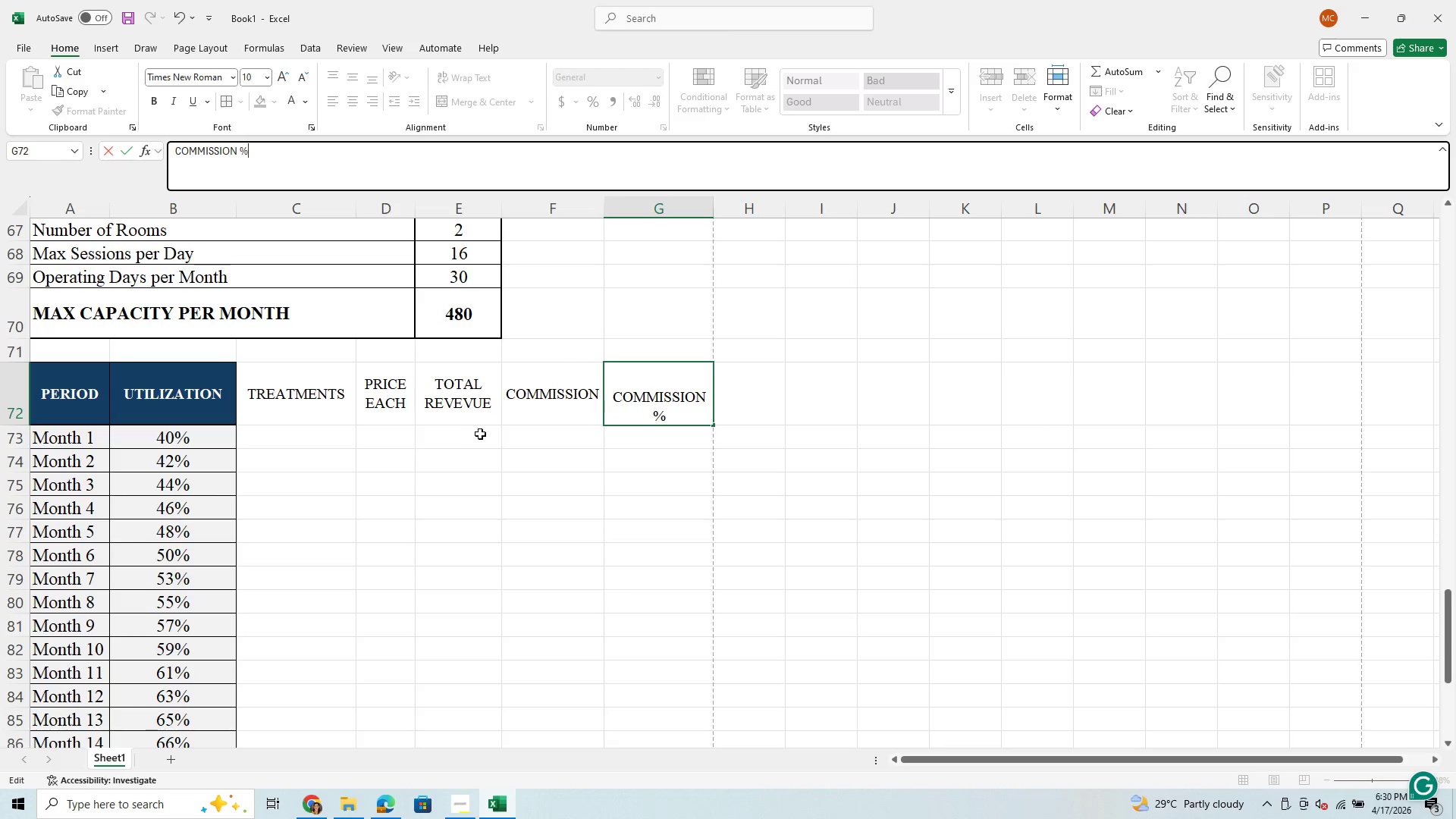 
left_click([489, 438])
 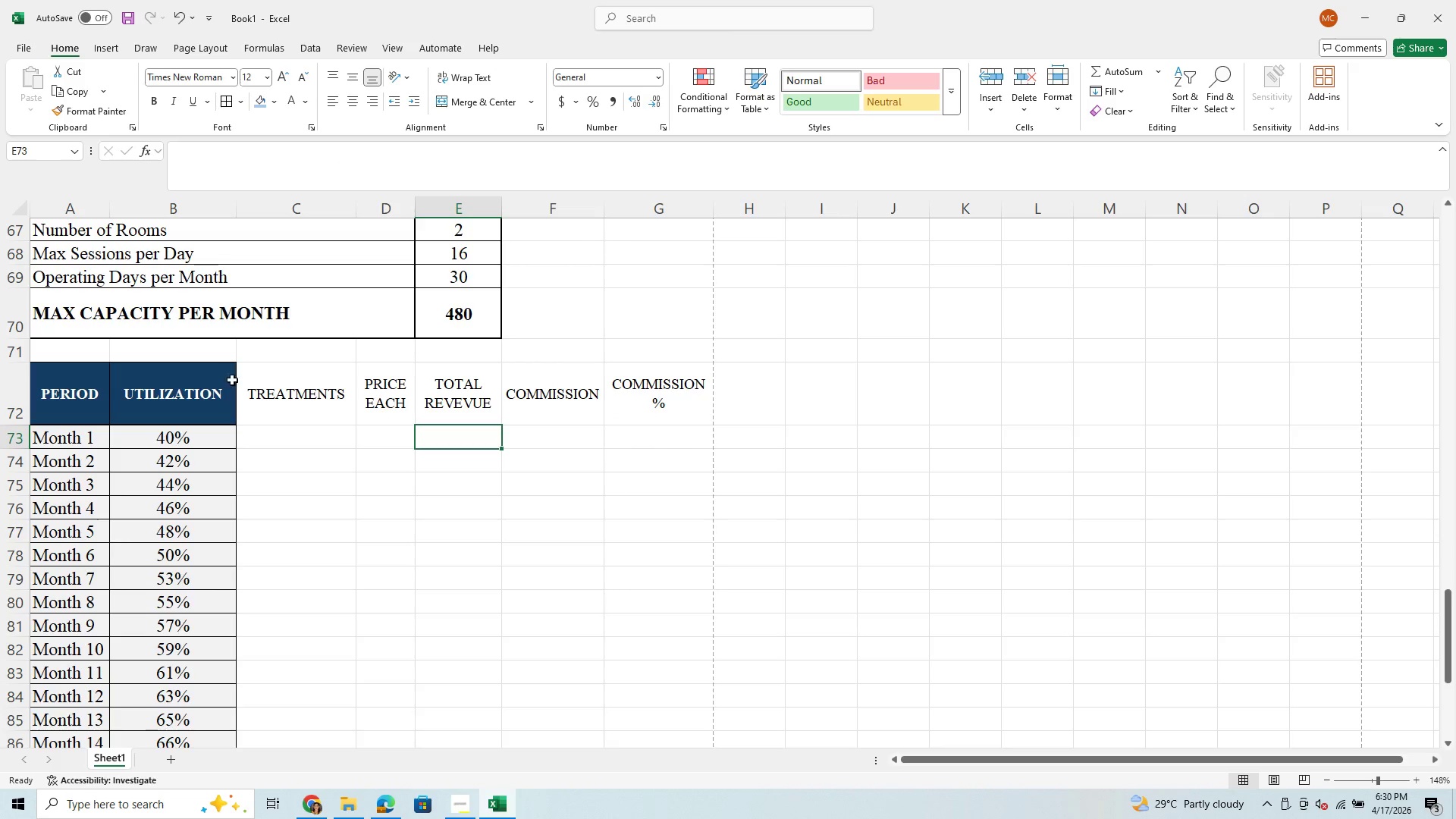 
left_click_drag(start_coordinate=[263, 389], to_coordinate=[635, 418])
 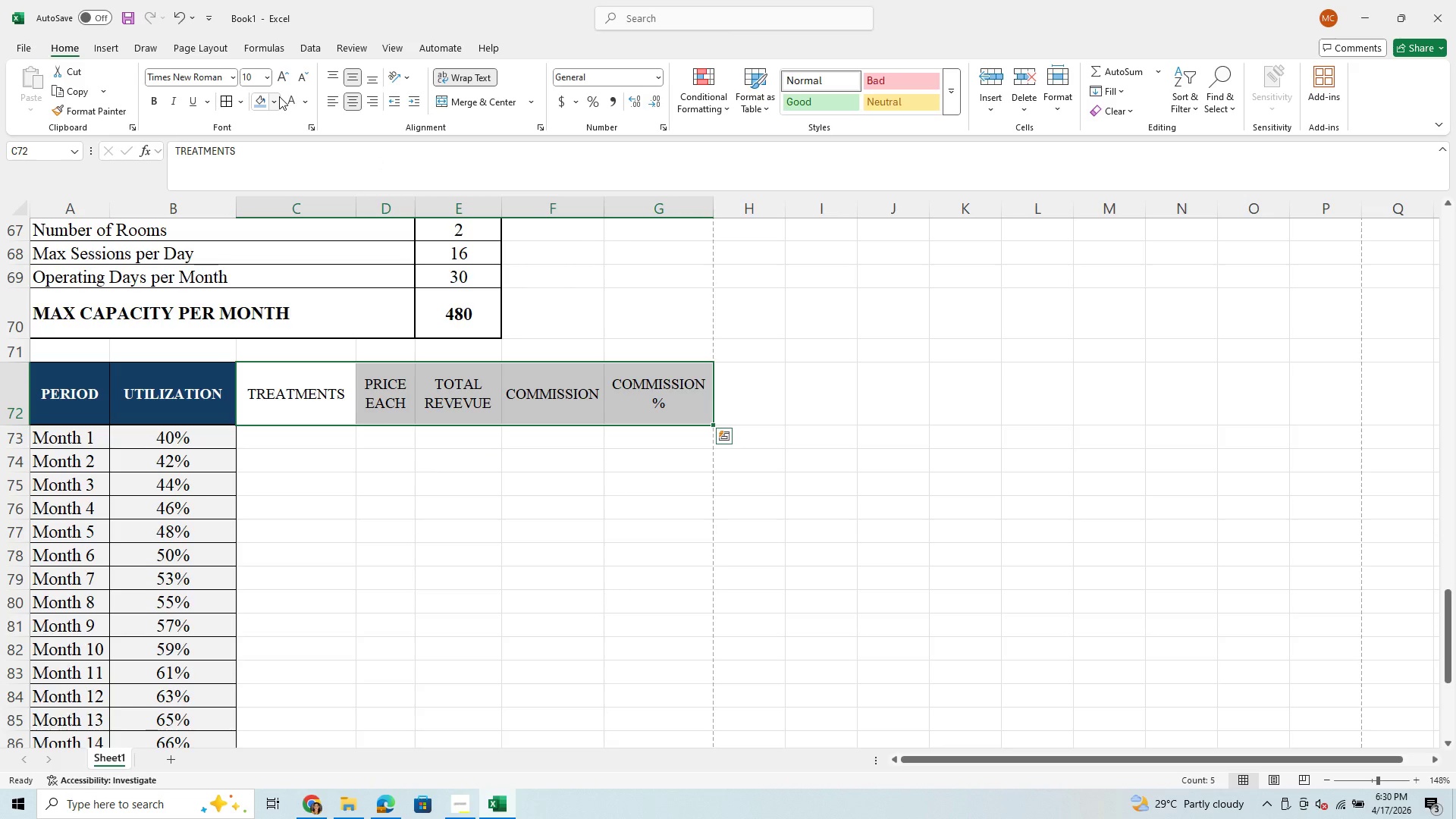 
left_click([275, 107])
 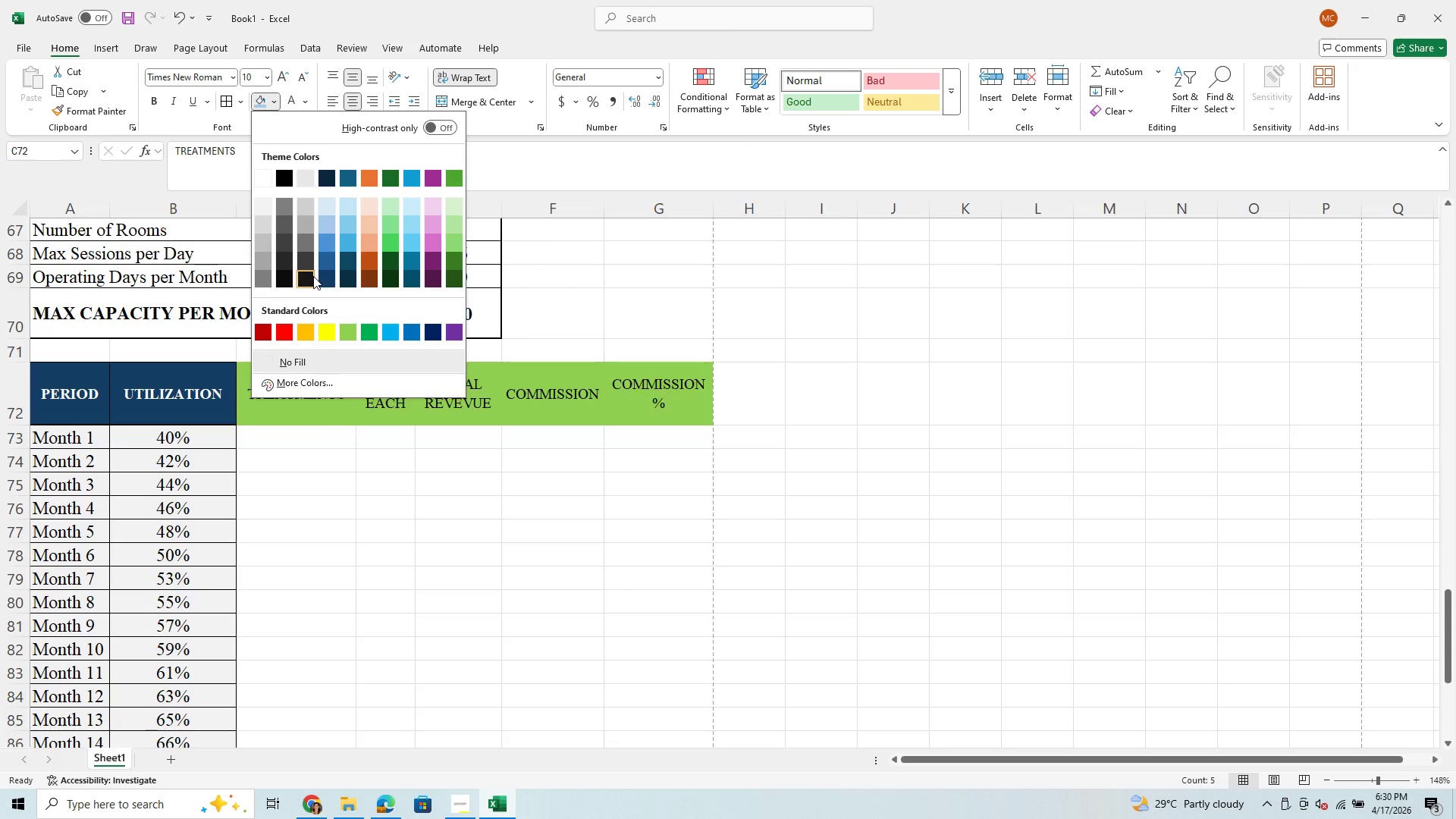 
left_click([328, 283])
 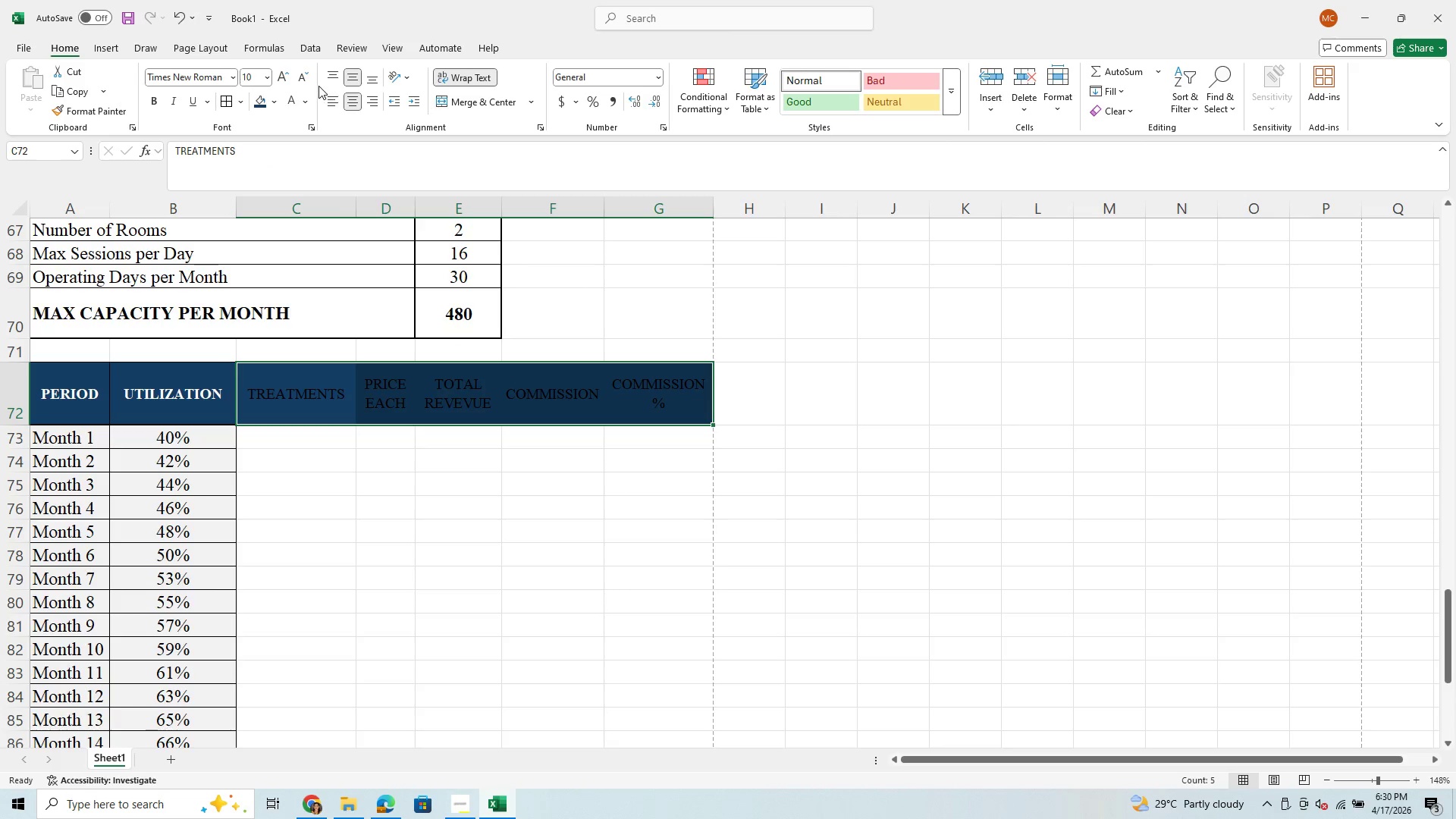 
left_click([292, 101])
 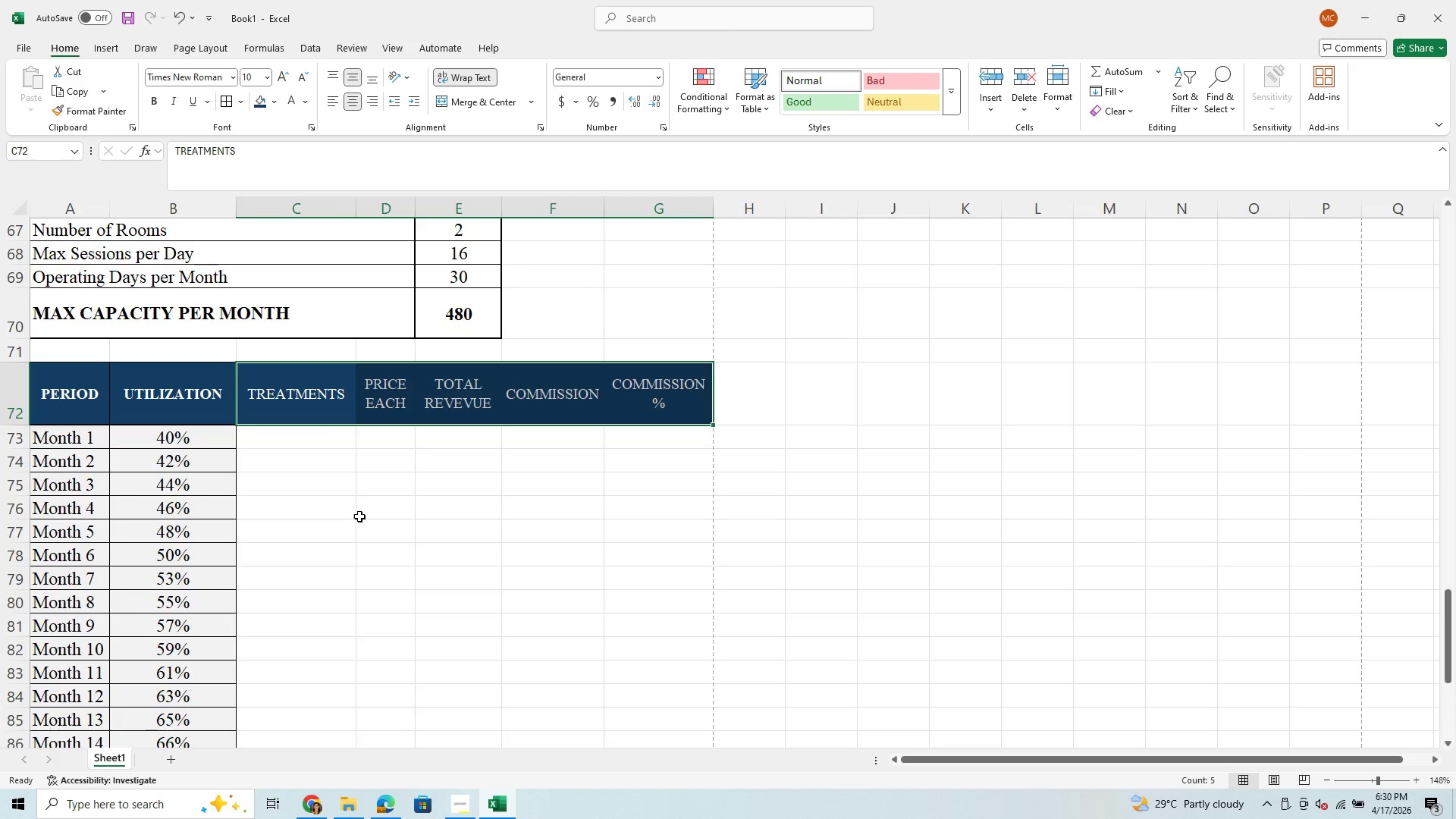 
left_click([360, 517])
 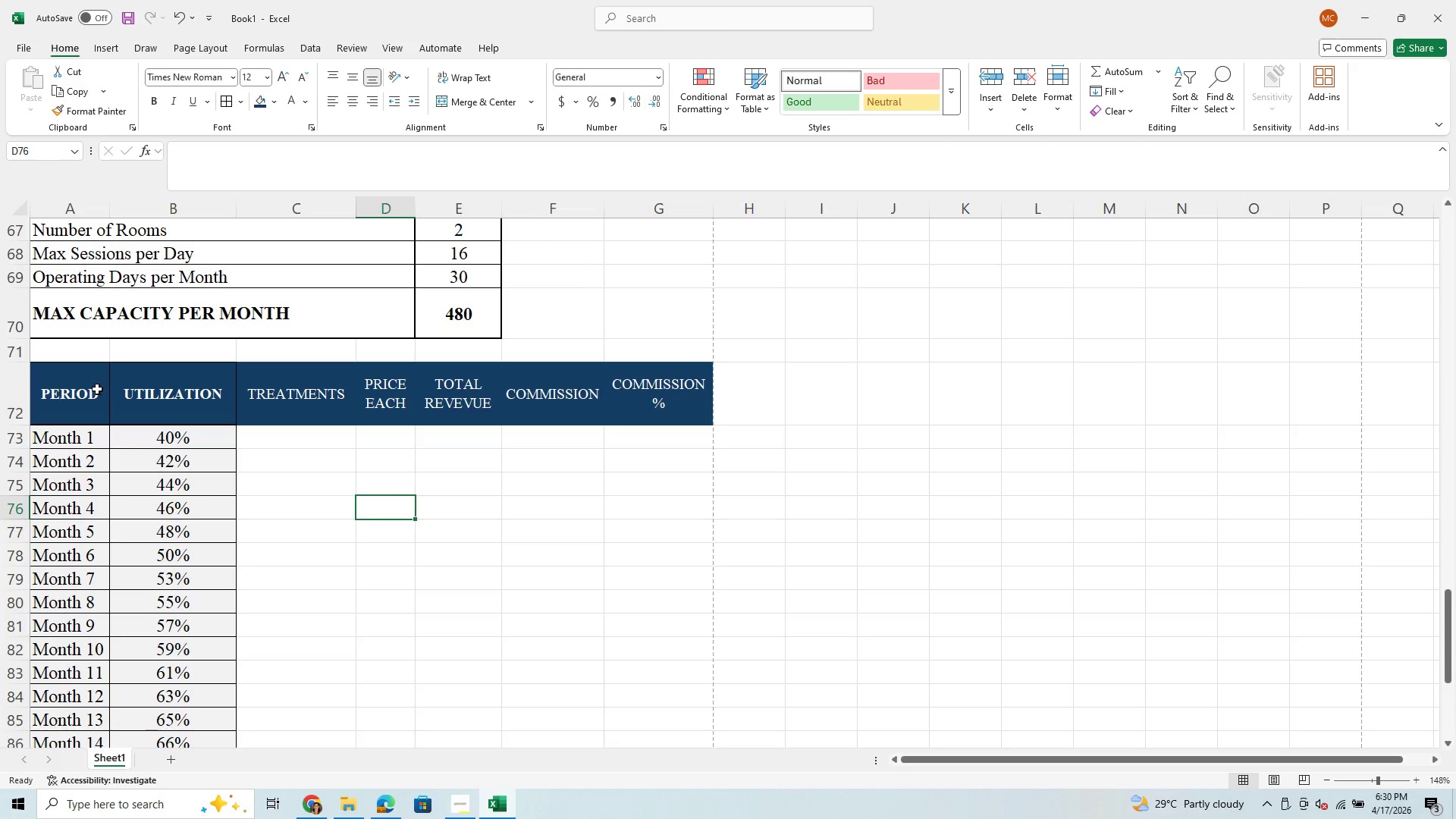 
left_click_drag(start_coordinate=[85, 390], to_coordinate=[692, 391])
 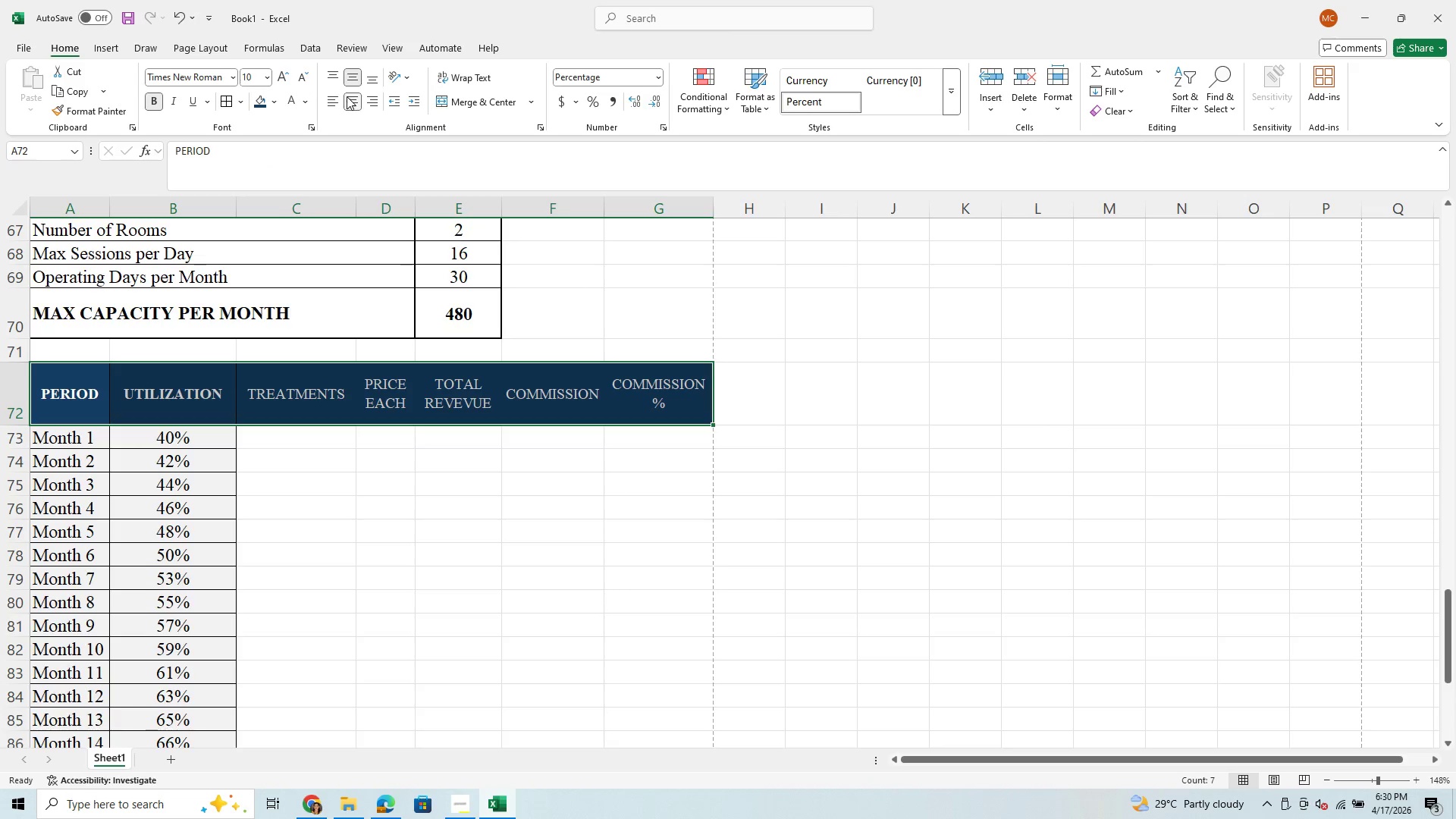 
left_click([231, 96])
 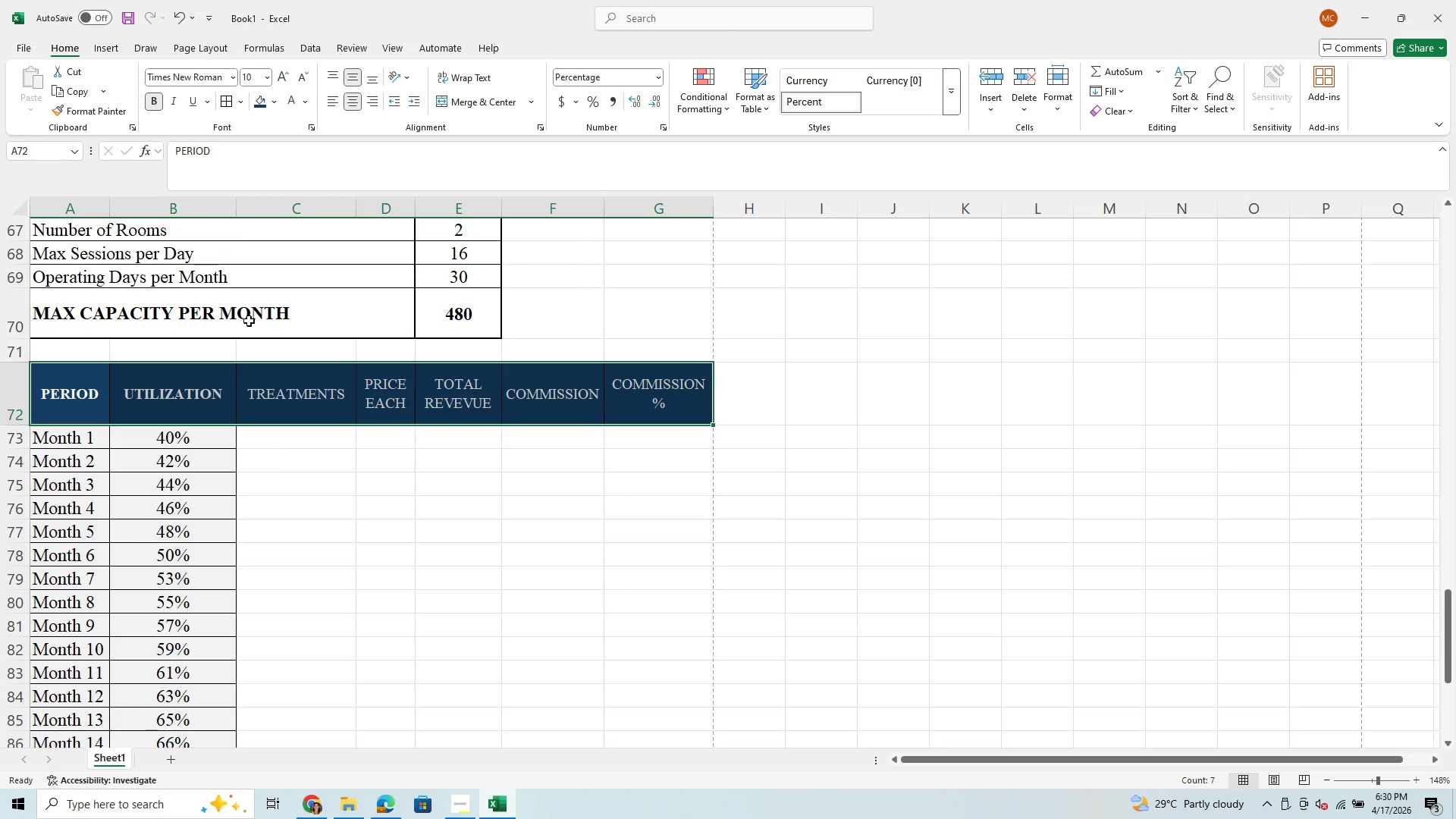 
left_click([276, 463])
 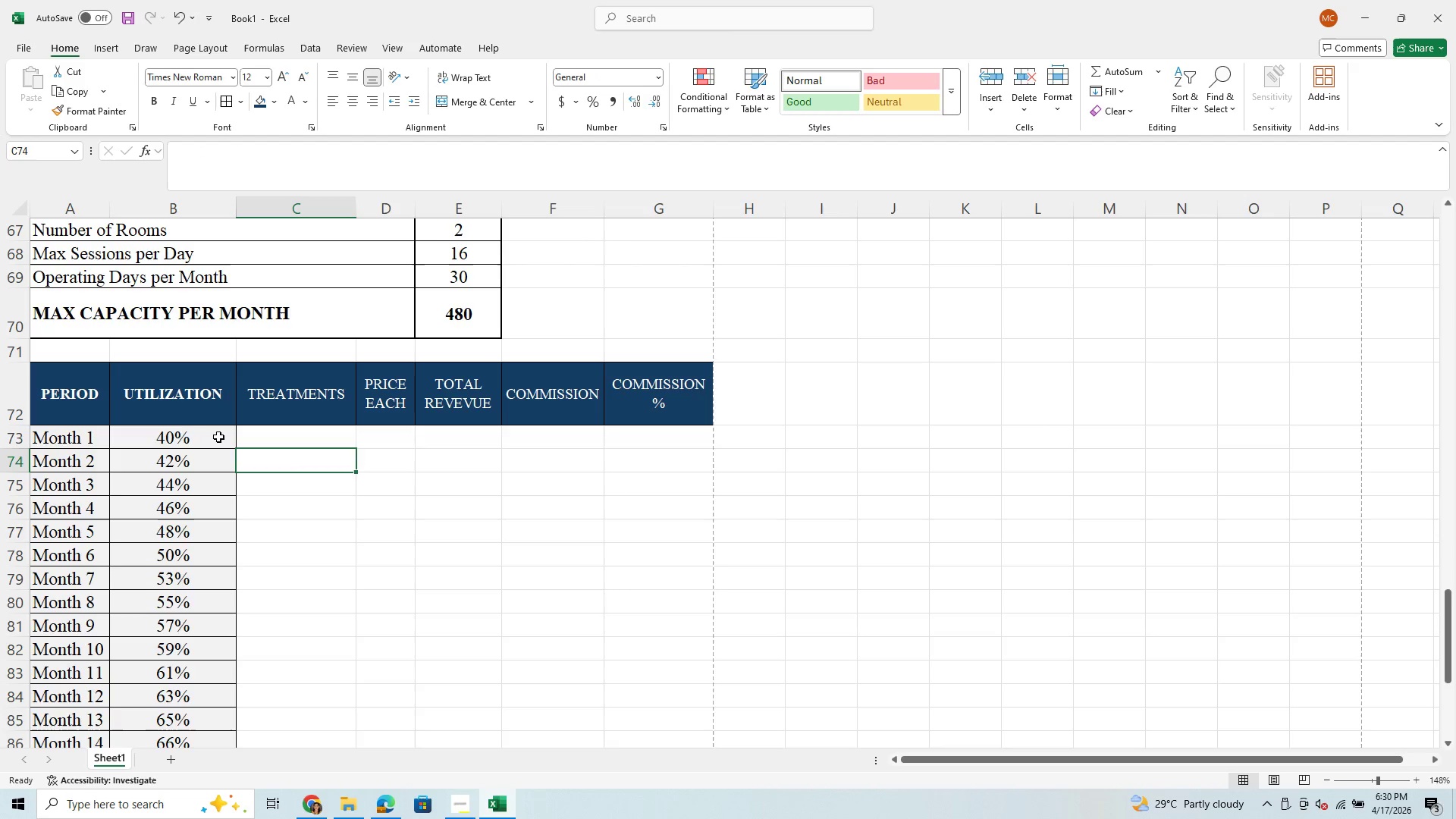 
left_click_drag(start_coordinate=[204, 431], to_coordinate=[635, 709])
 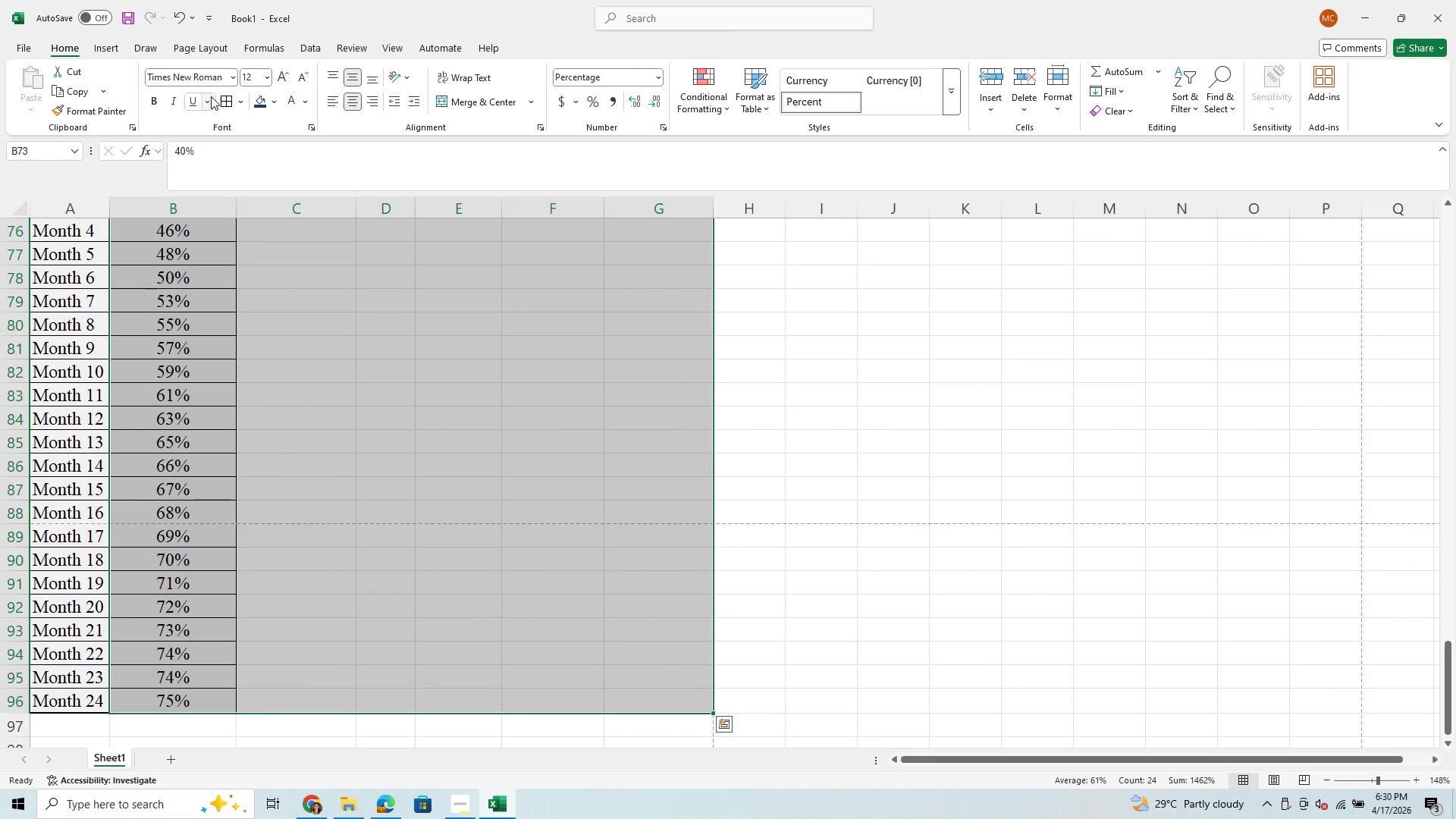 
left_click([221, 96])
 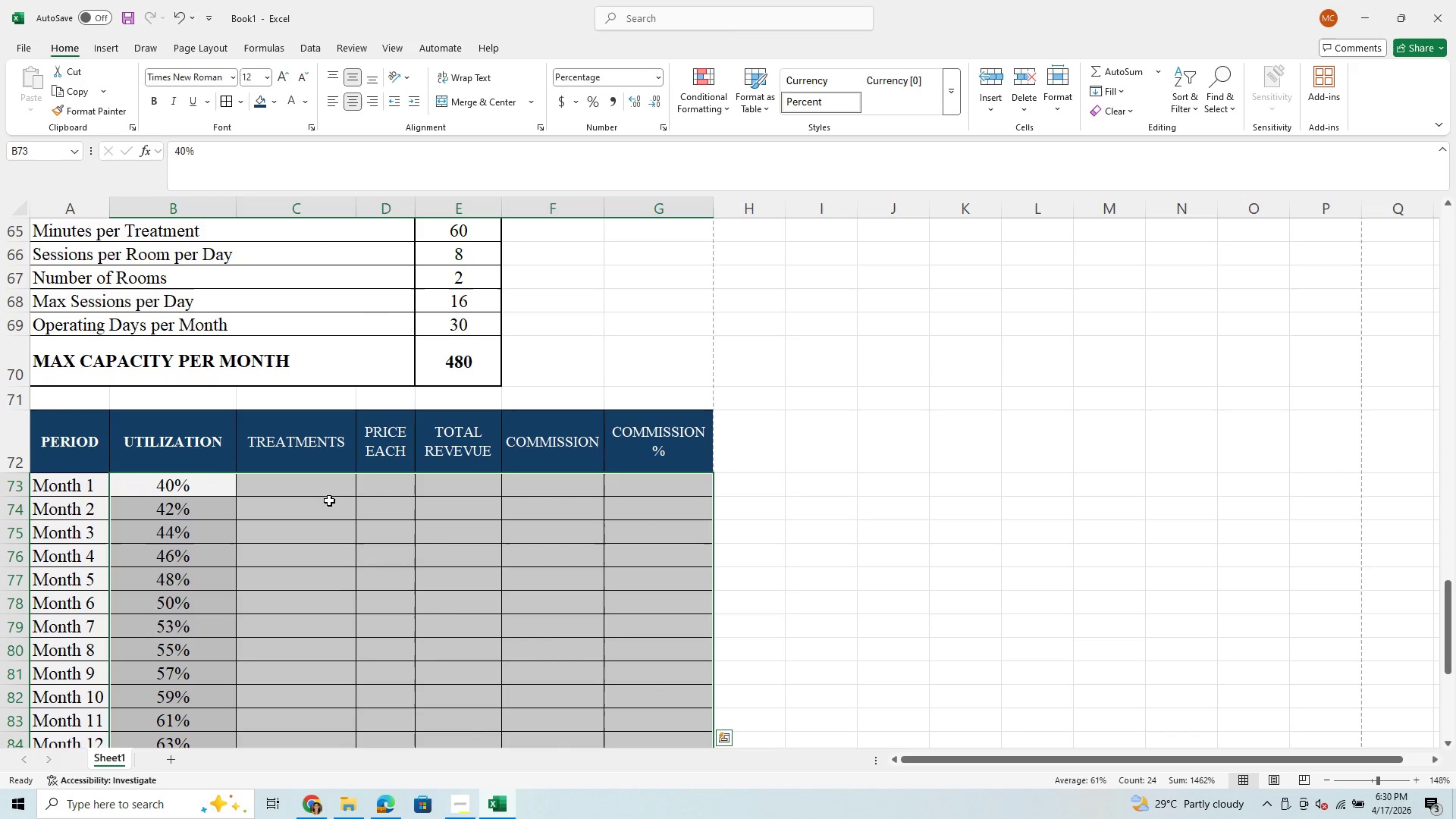 
left_click([334, 566])
 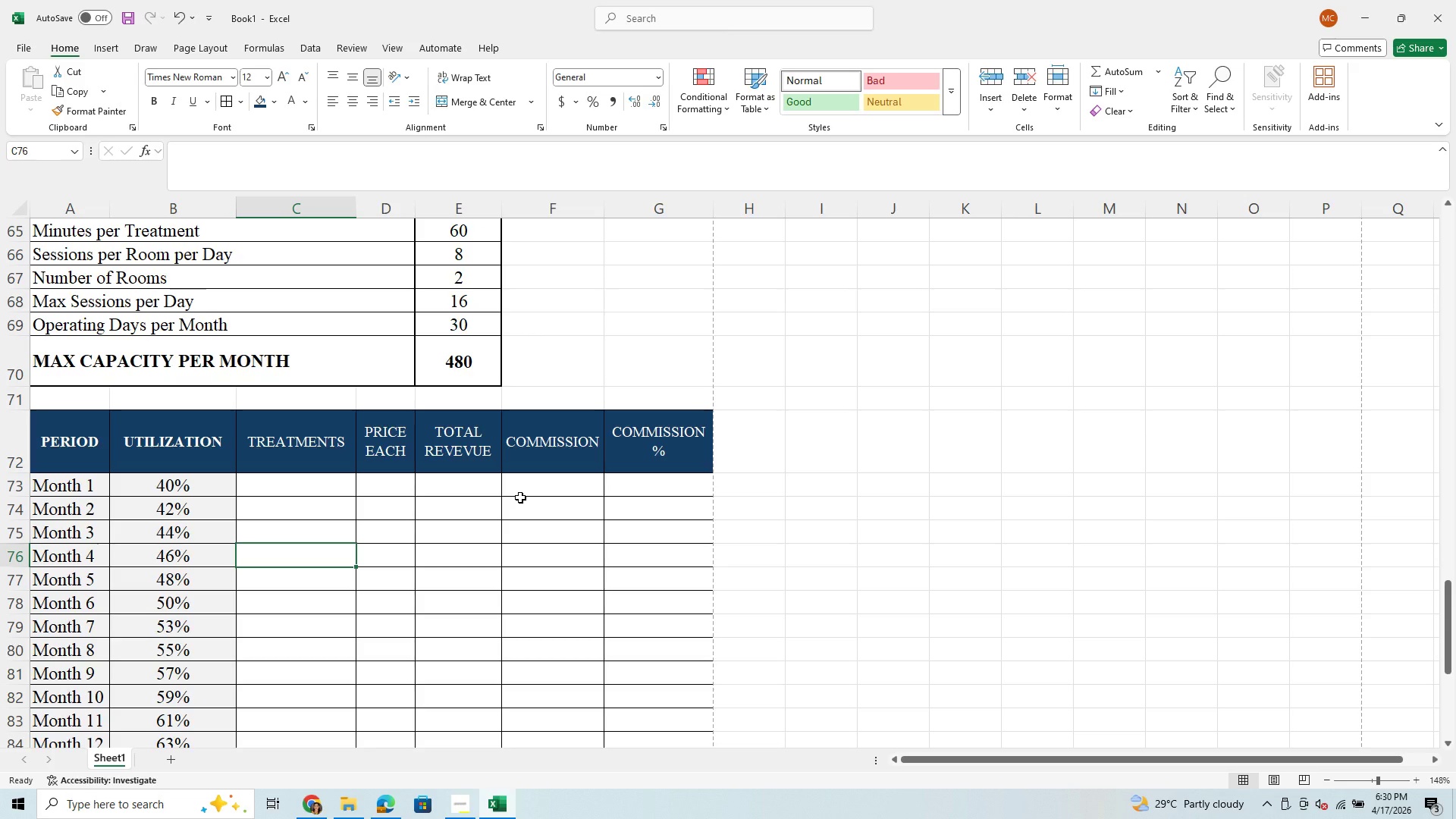 
scroll: coordinate [520, 497], scroll_direction: down, amount: 5.0
 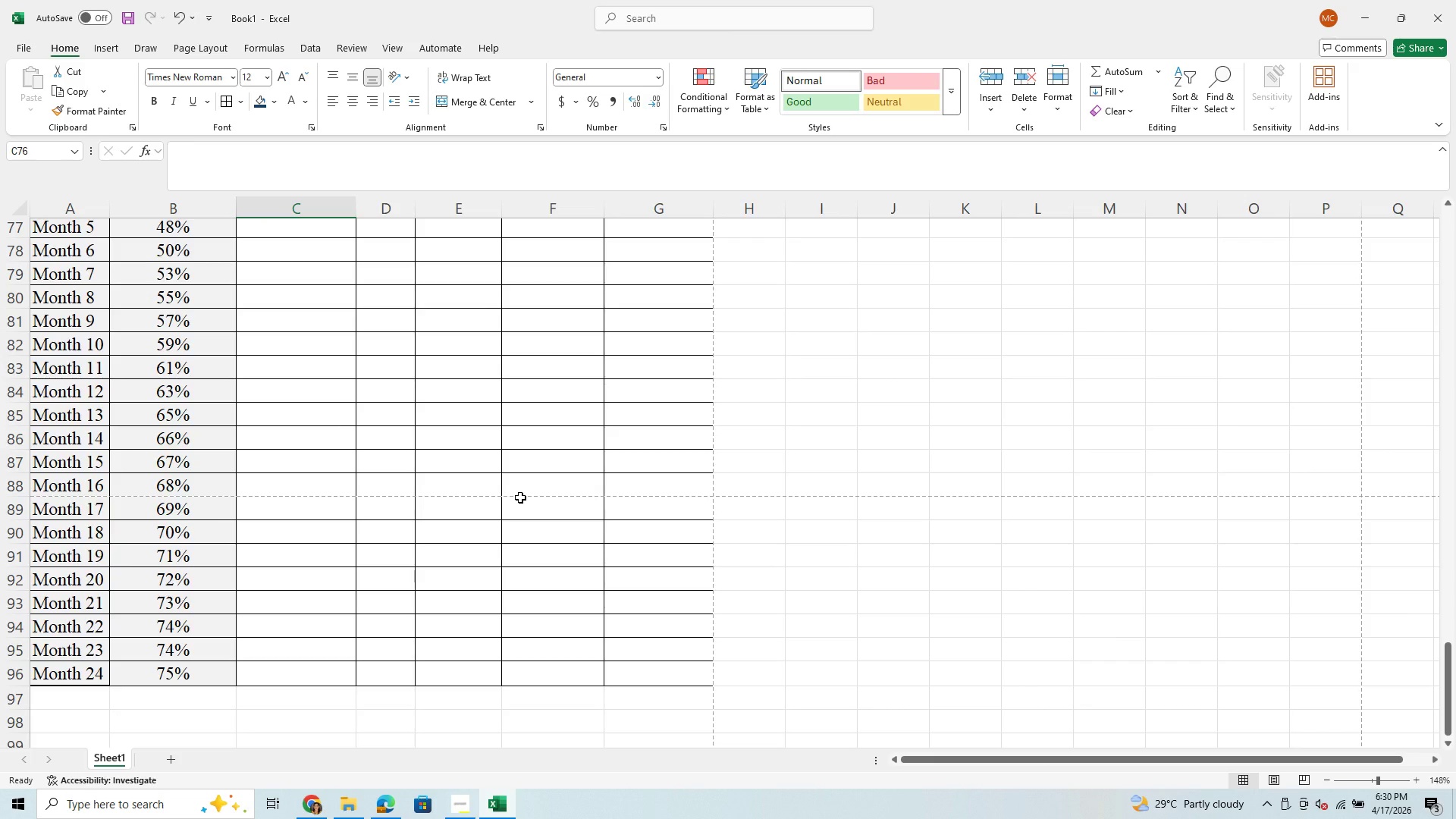 
scroll: coordinate [520, 497], scroll_direction: up, amount: 9.0
 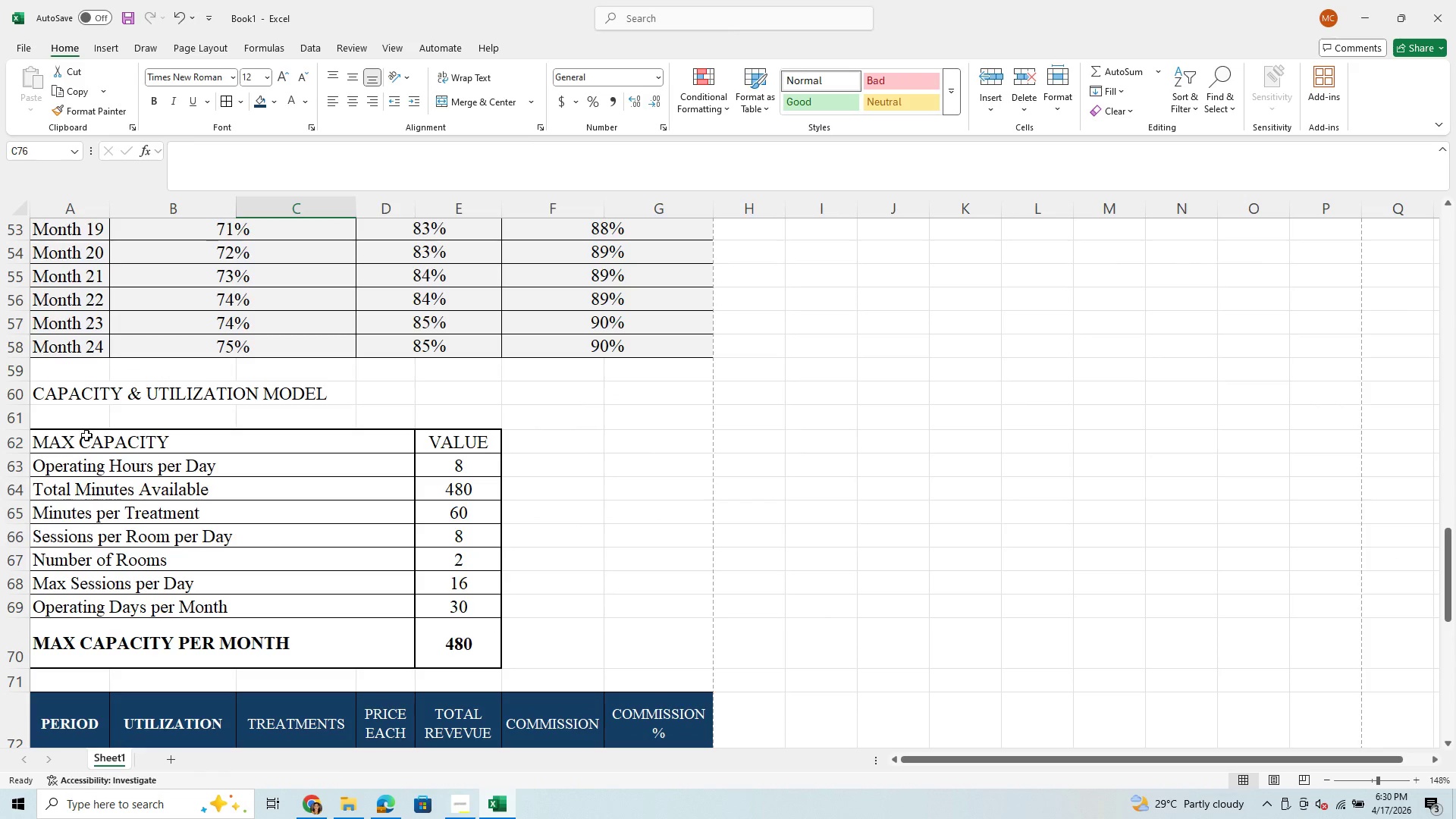 
left_click_drag(start_coordinate=[84, 437], to_coordinate=[460, 440])
 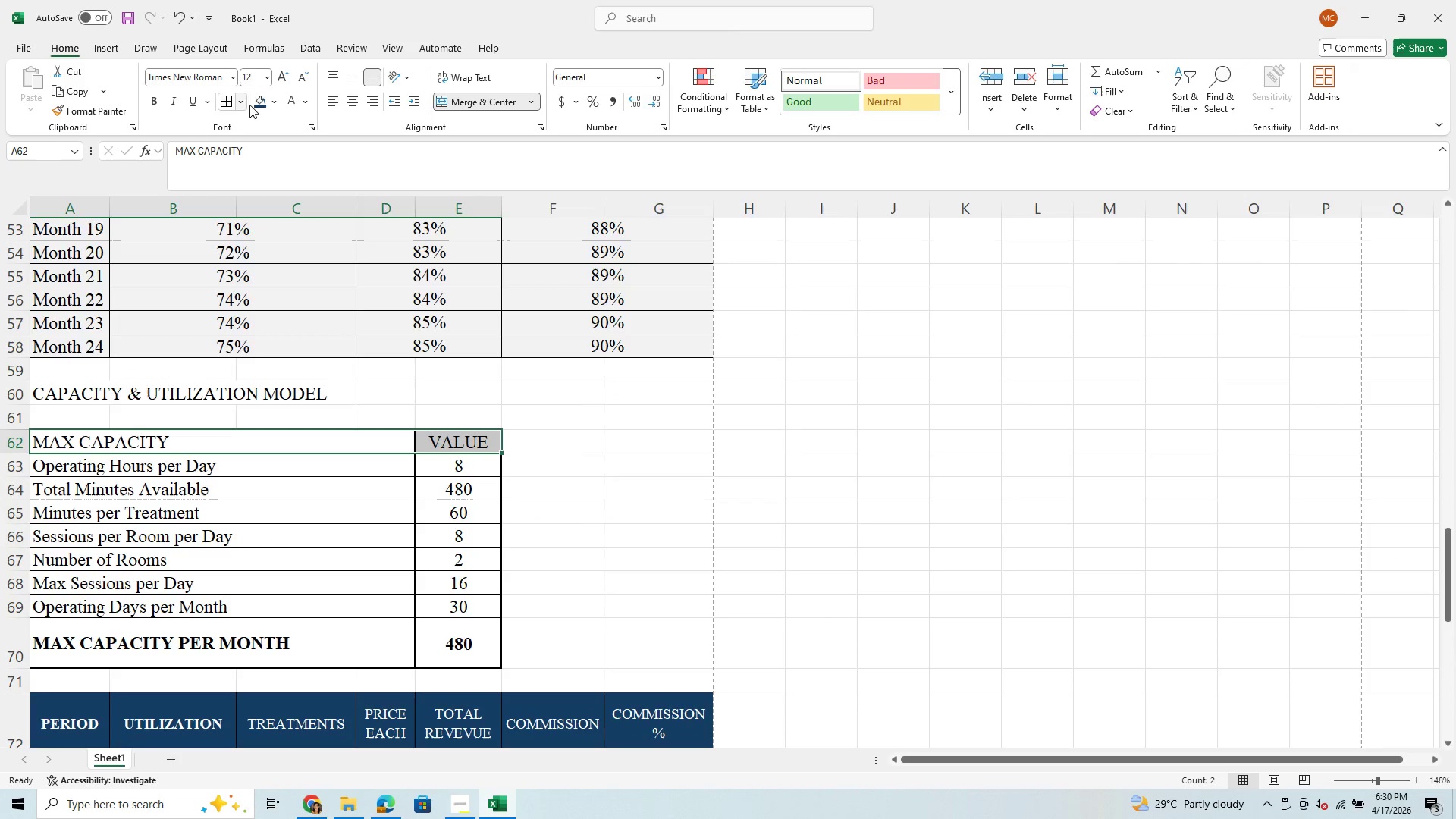 
left_click([266, 97])